 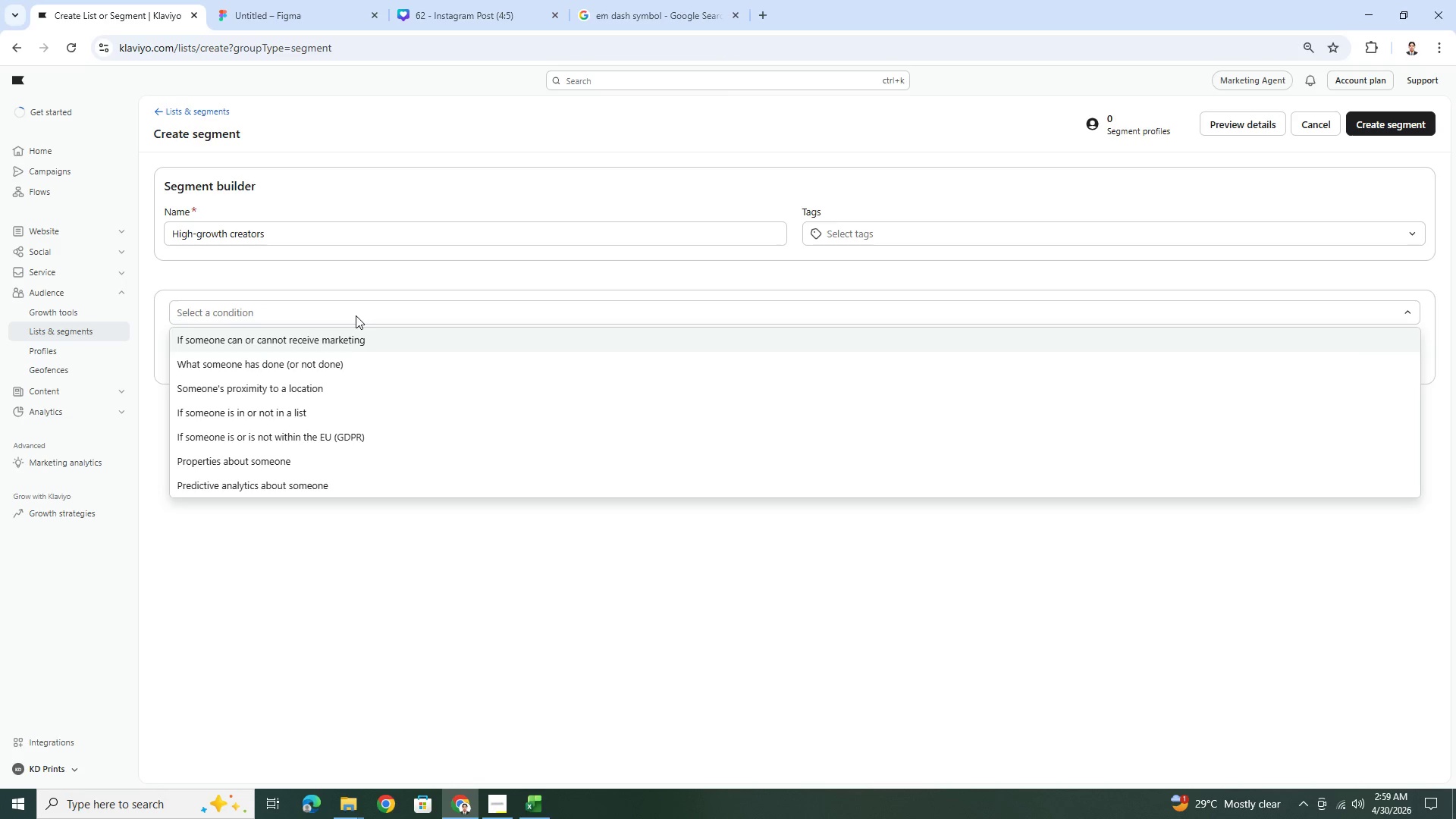 
left_click([350, 463])
 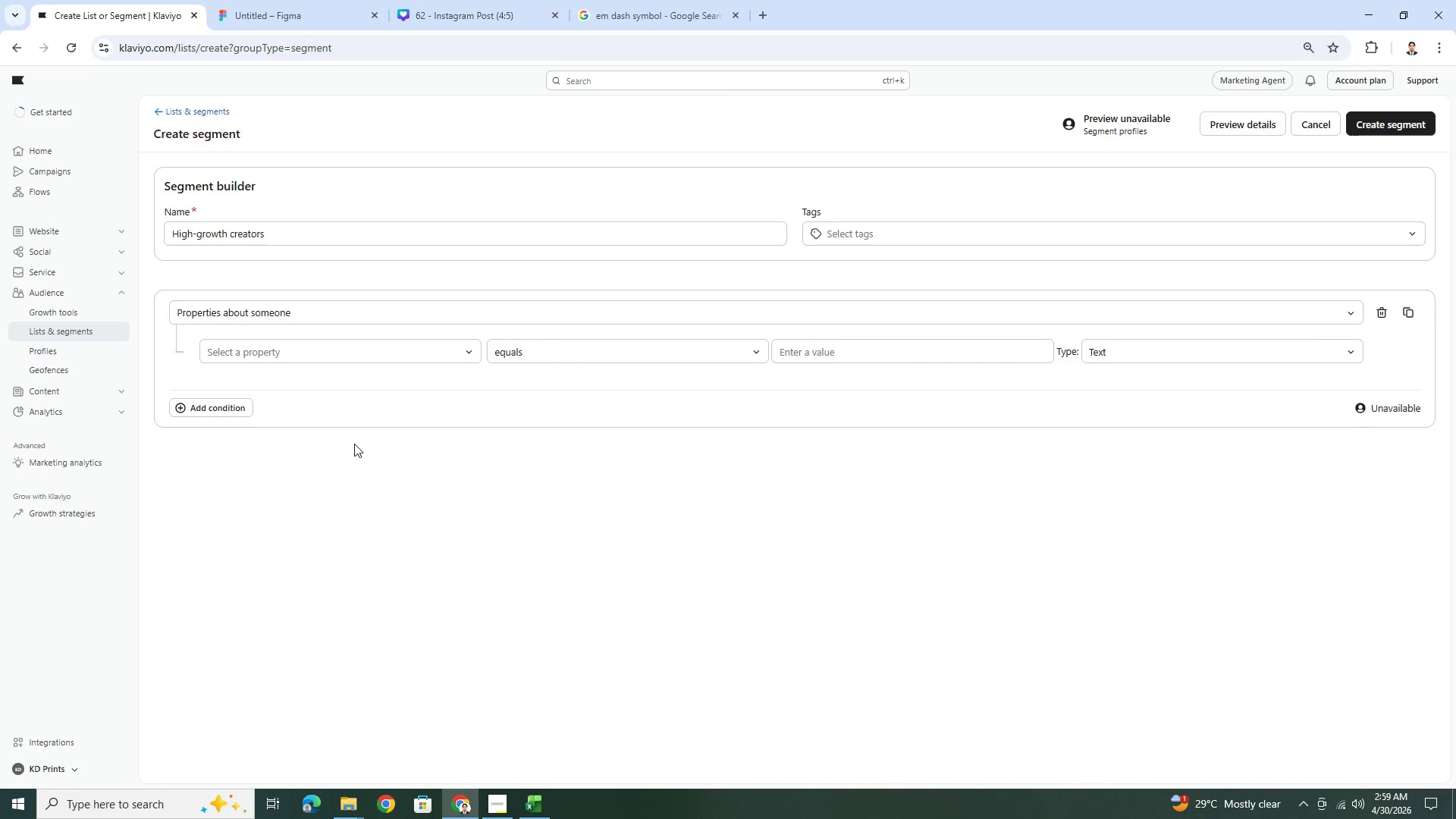 
wait(9.84)
 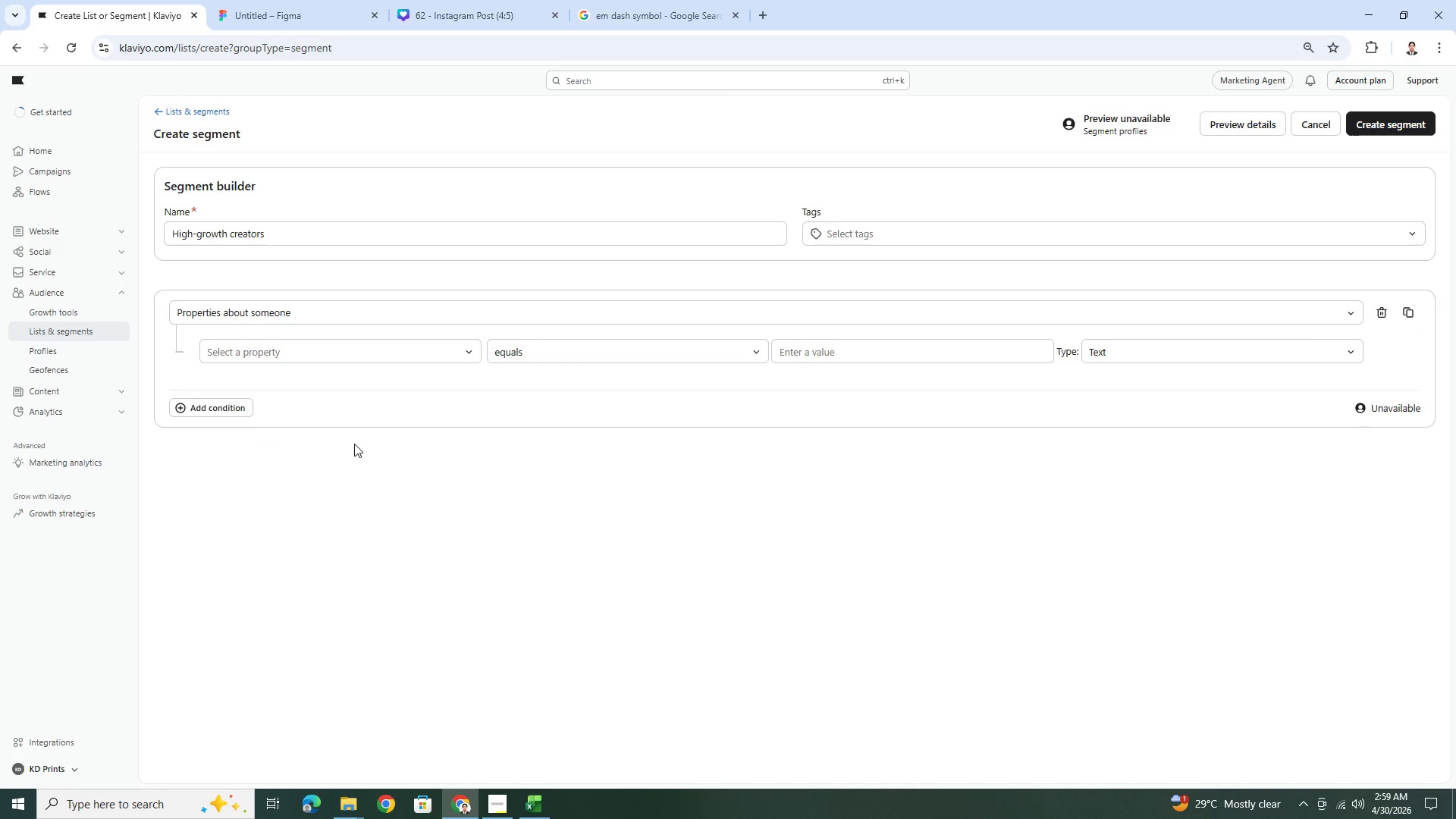 
left_click([300, 349])
 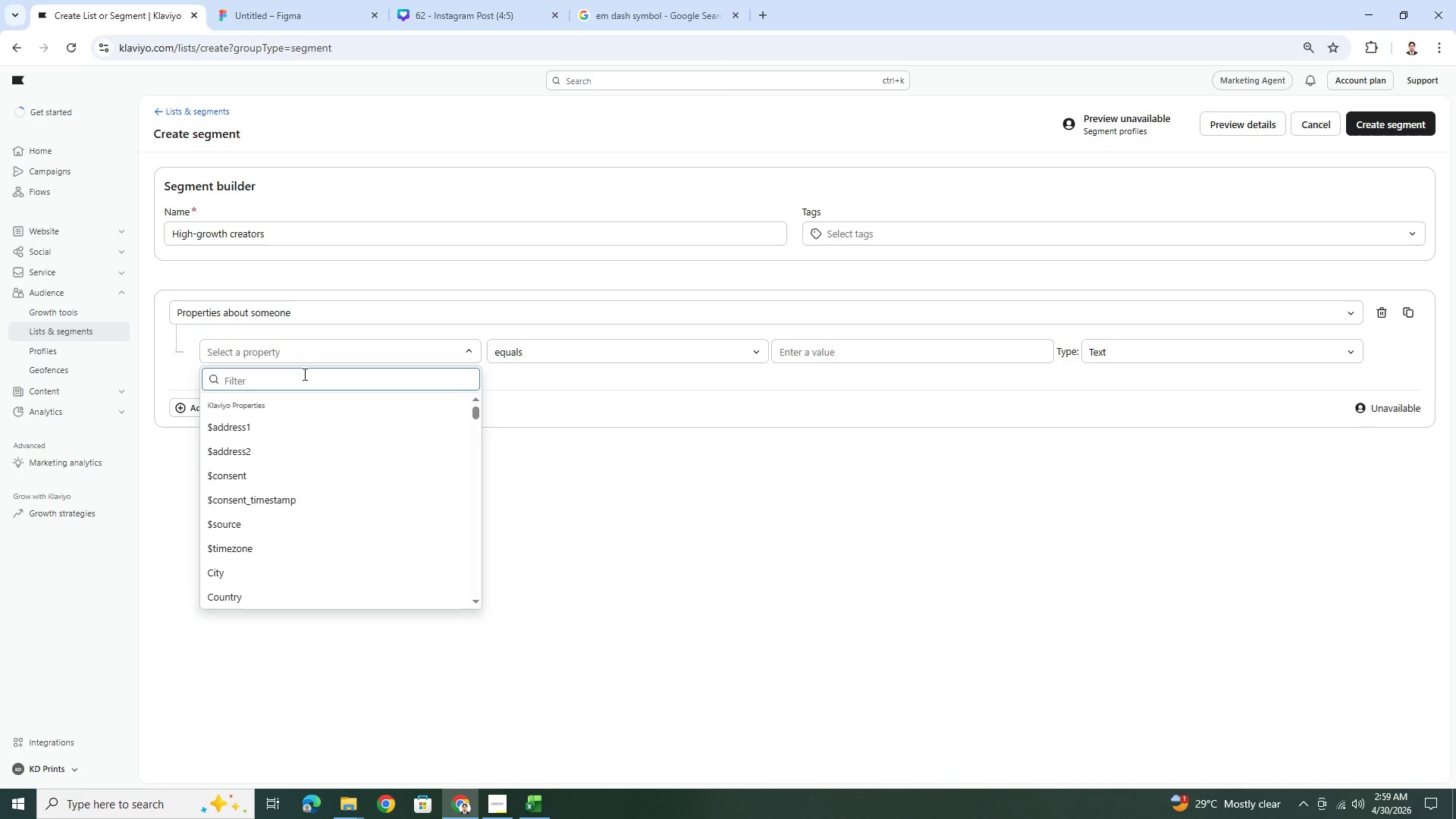 
wait(10.06)
 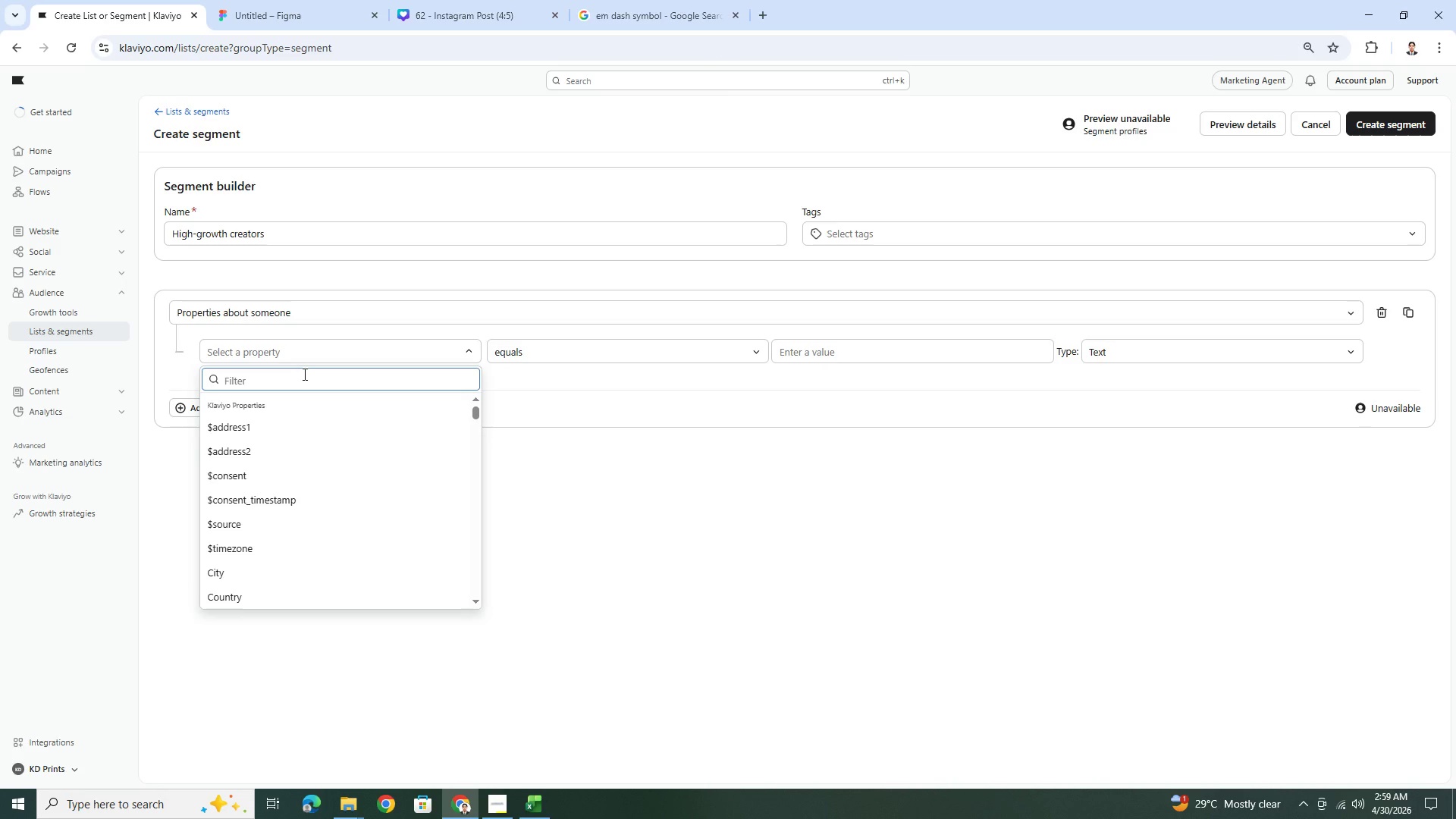 
type(mi)
 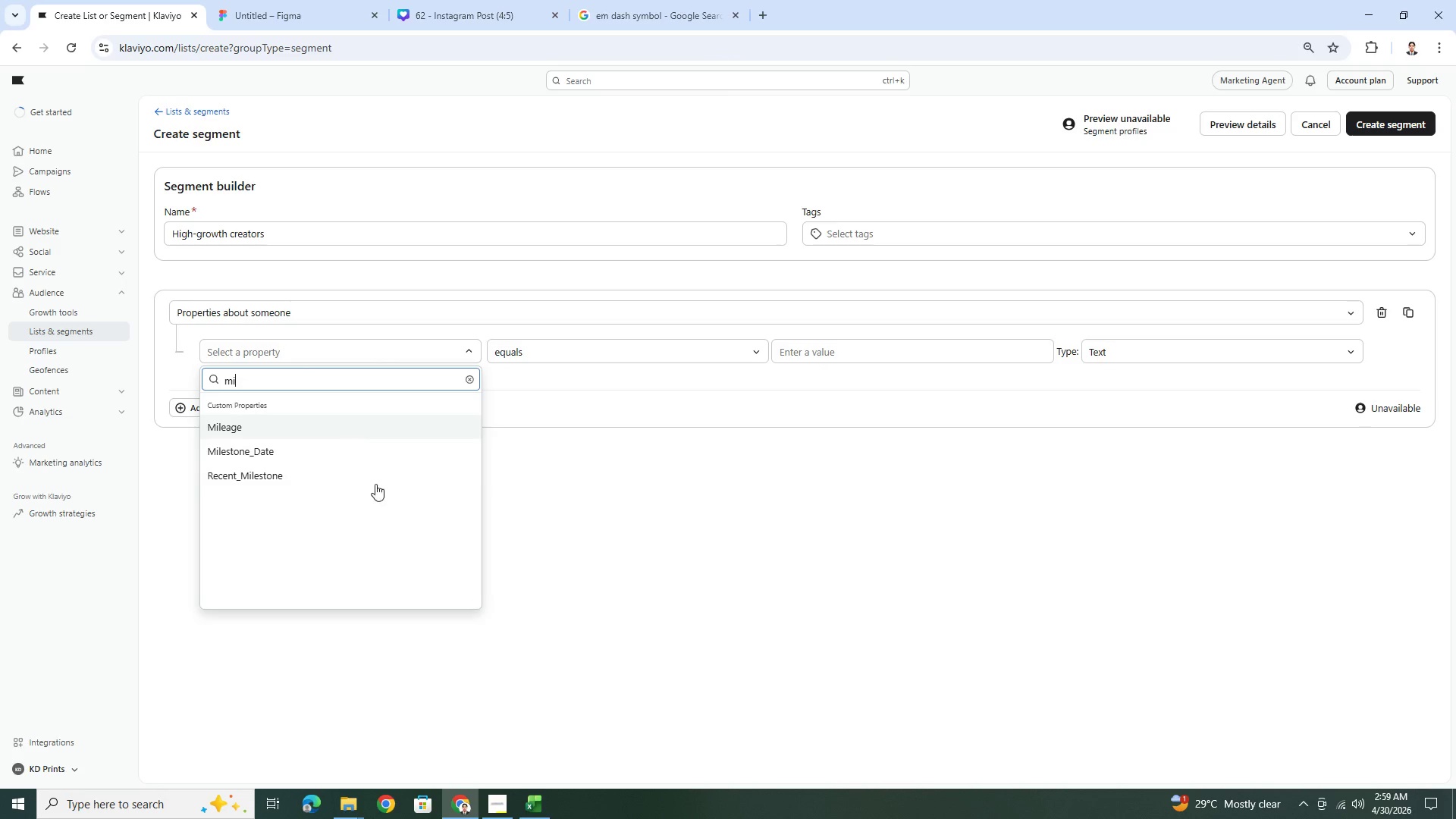 
left_click([540, 805])
 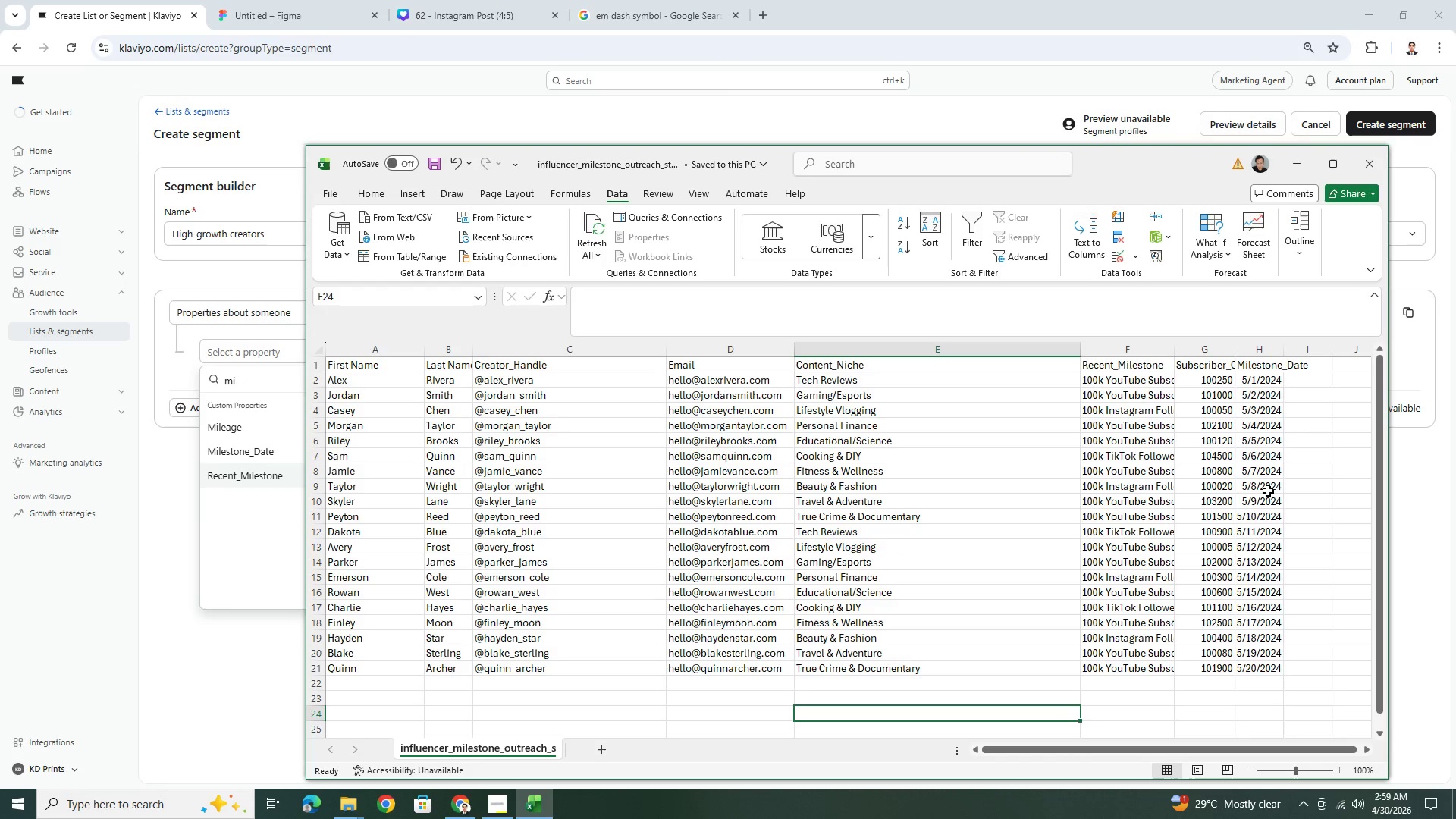 
left_click_drag(start_coordinate=[1235, 350], to_coordinate=[1266, 340])
 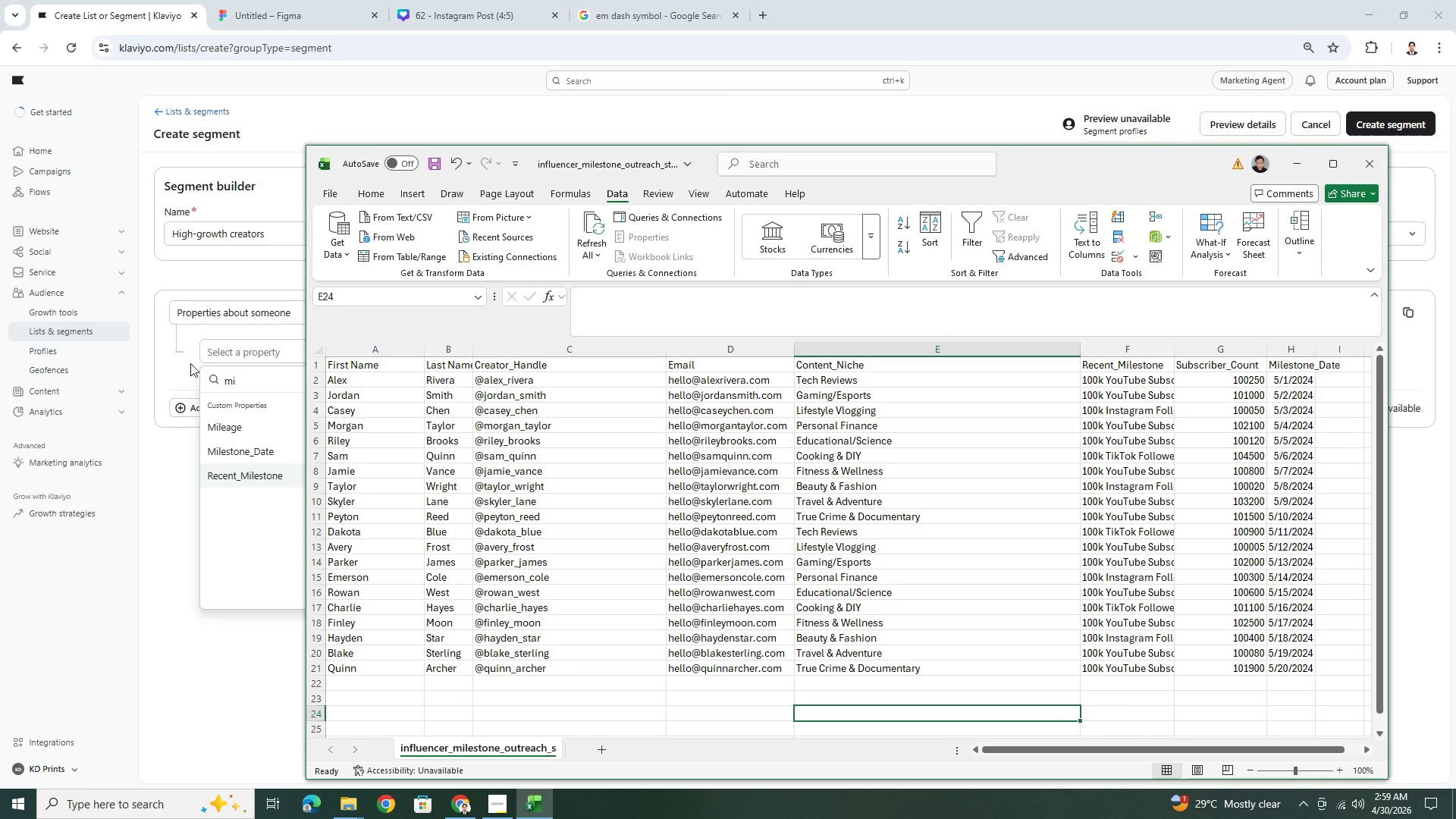 
left_click([187, 362])
 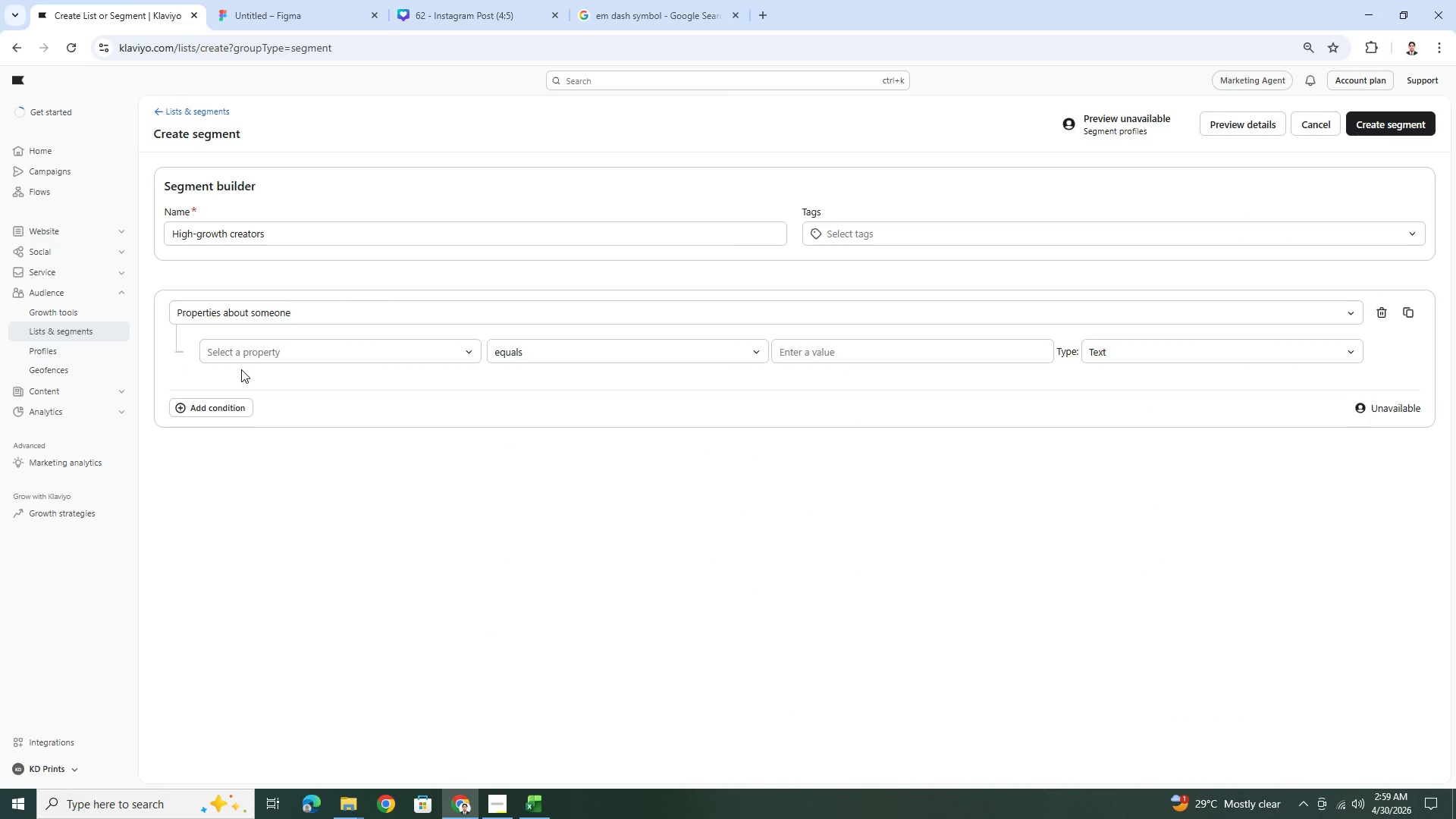 
left_click([256, 347])
 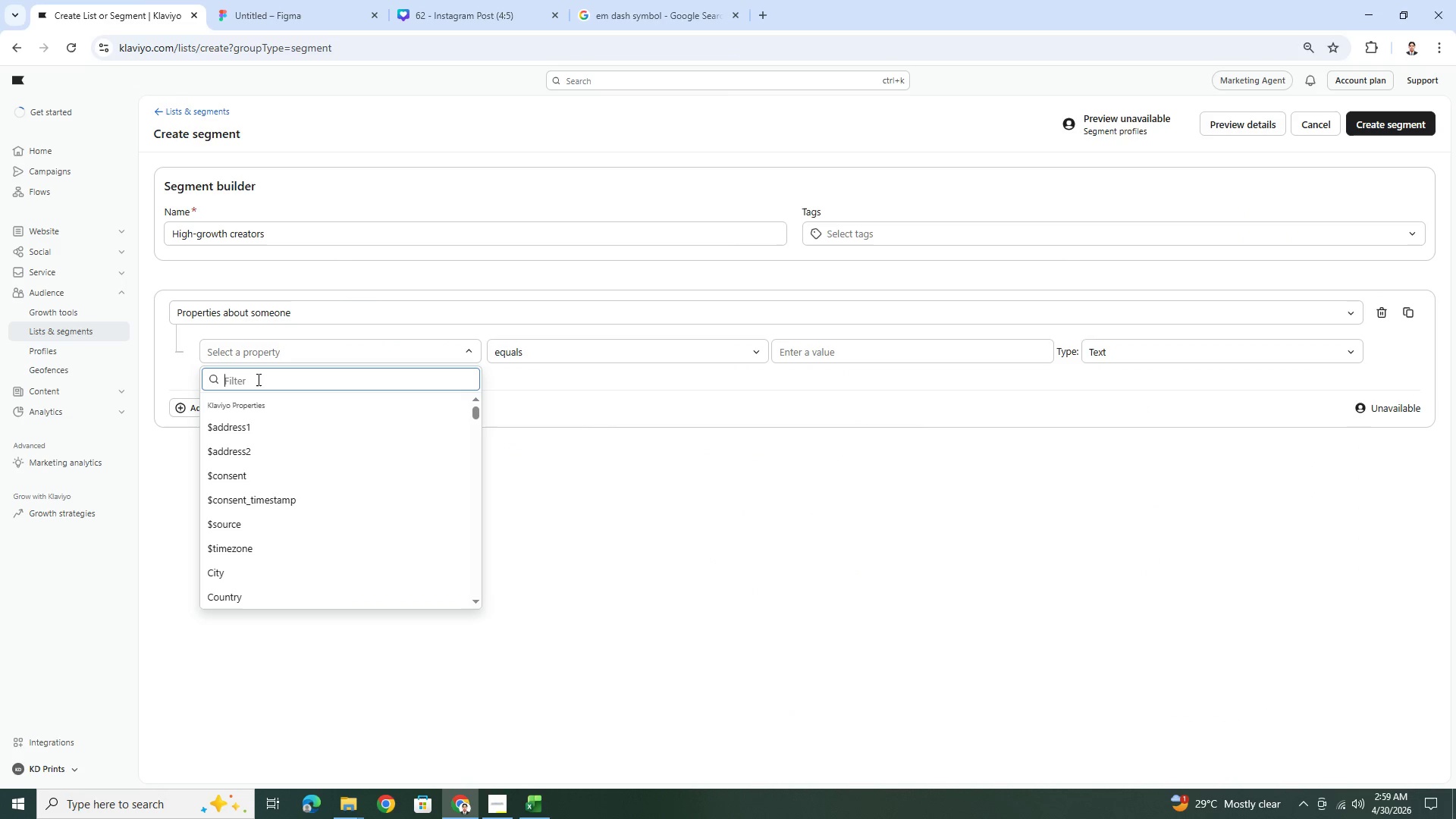 
type(subs)
 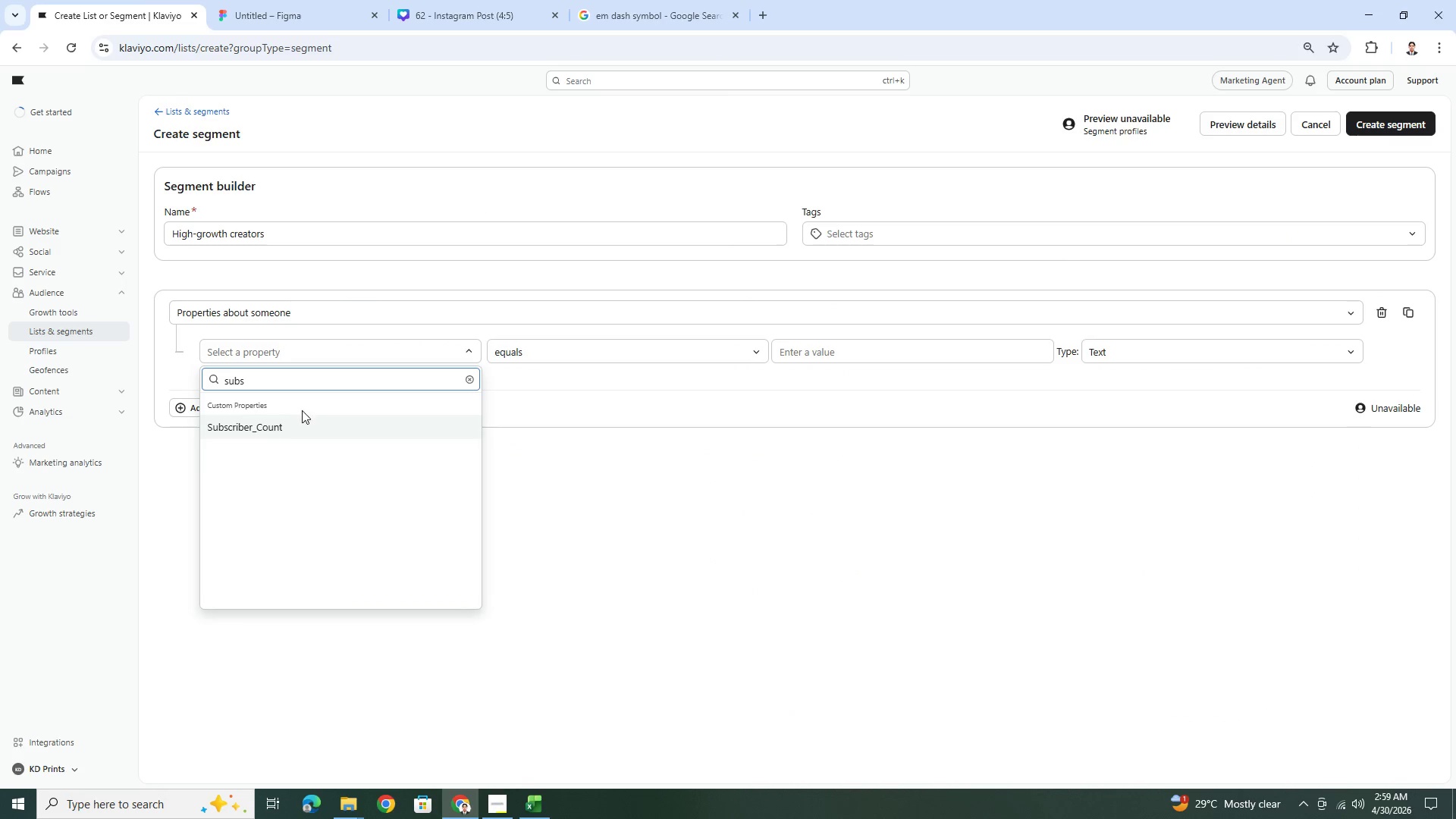 
left_click([356, 437])
 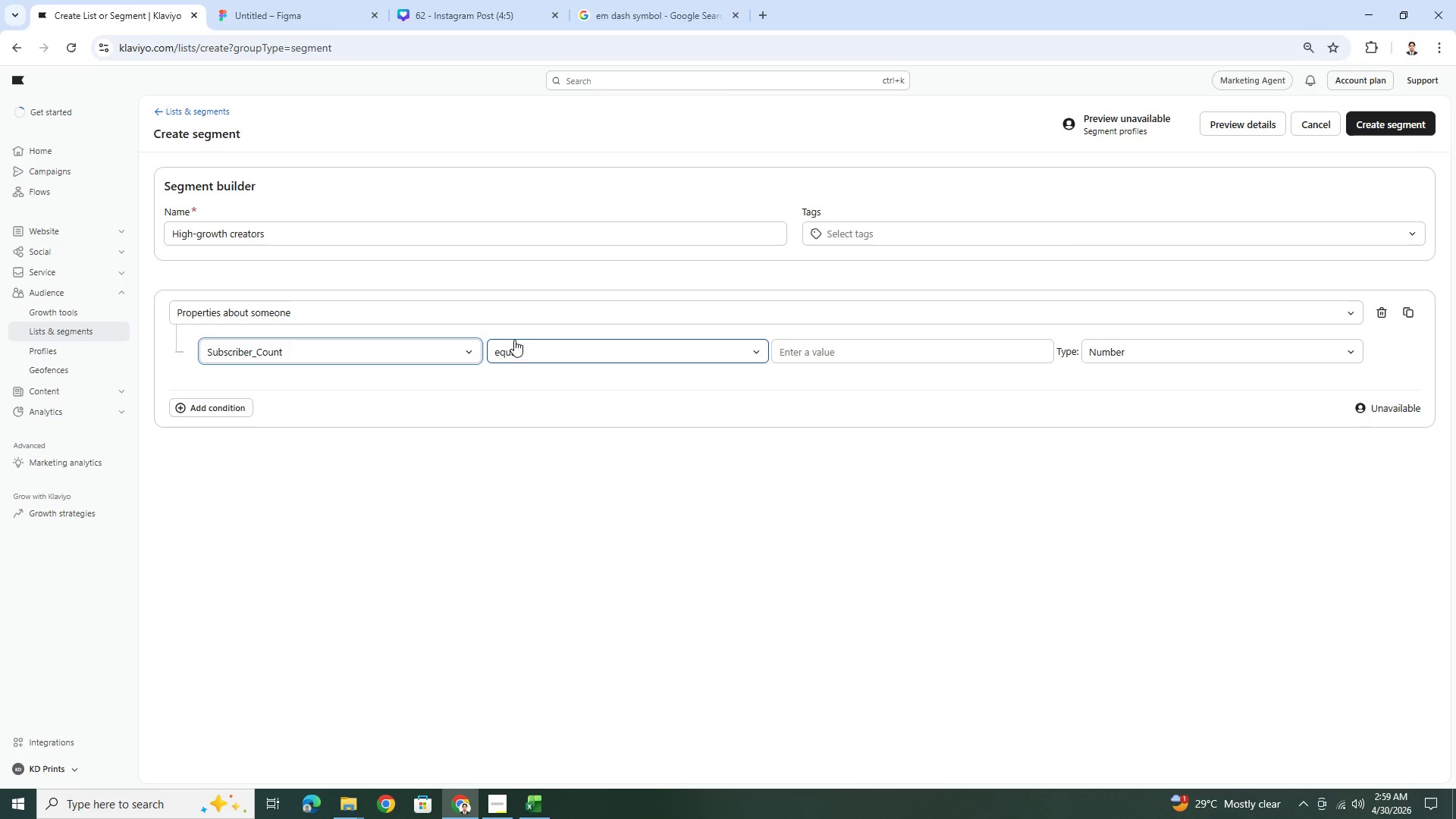 
left_click([532, 356])
 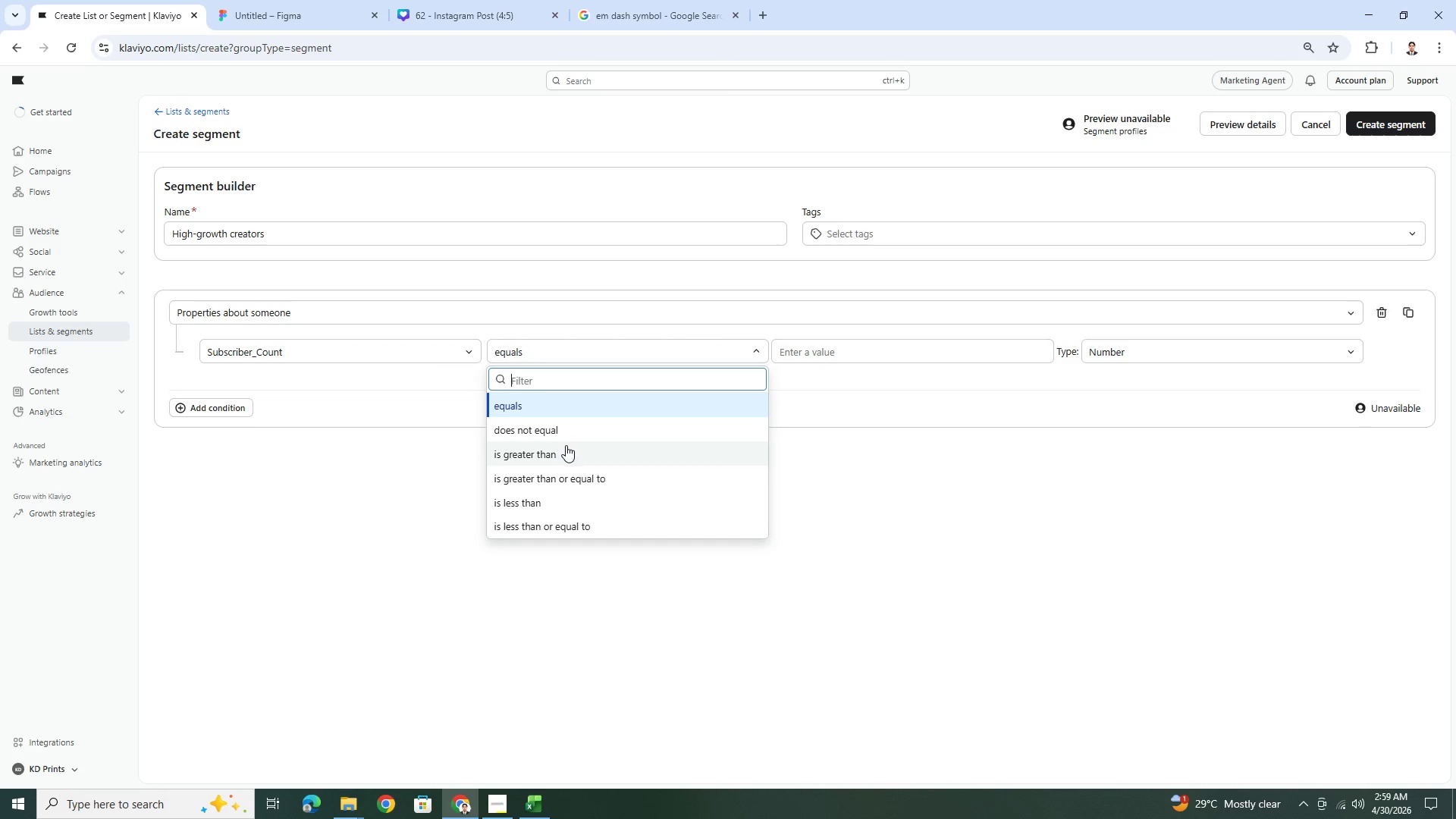 
left_click([567, 447])
 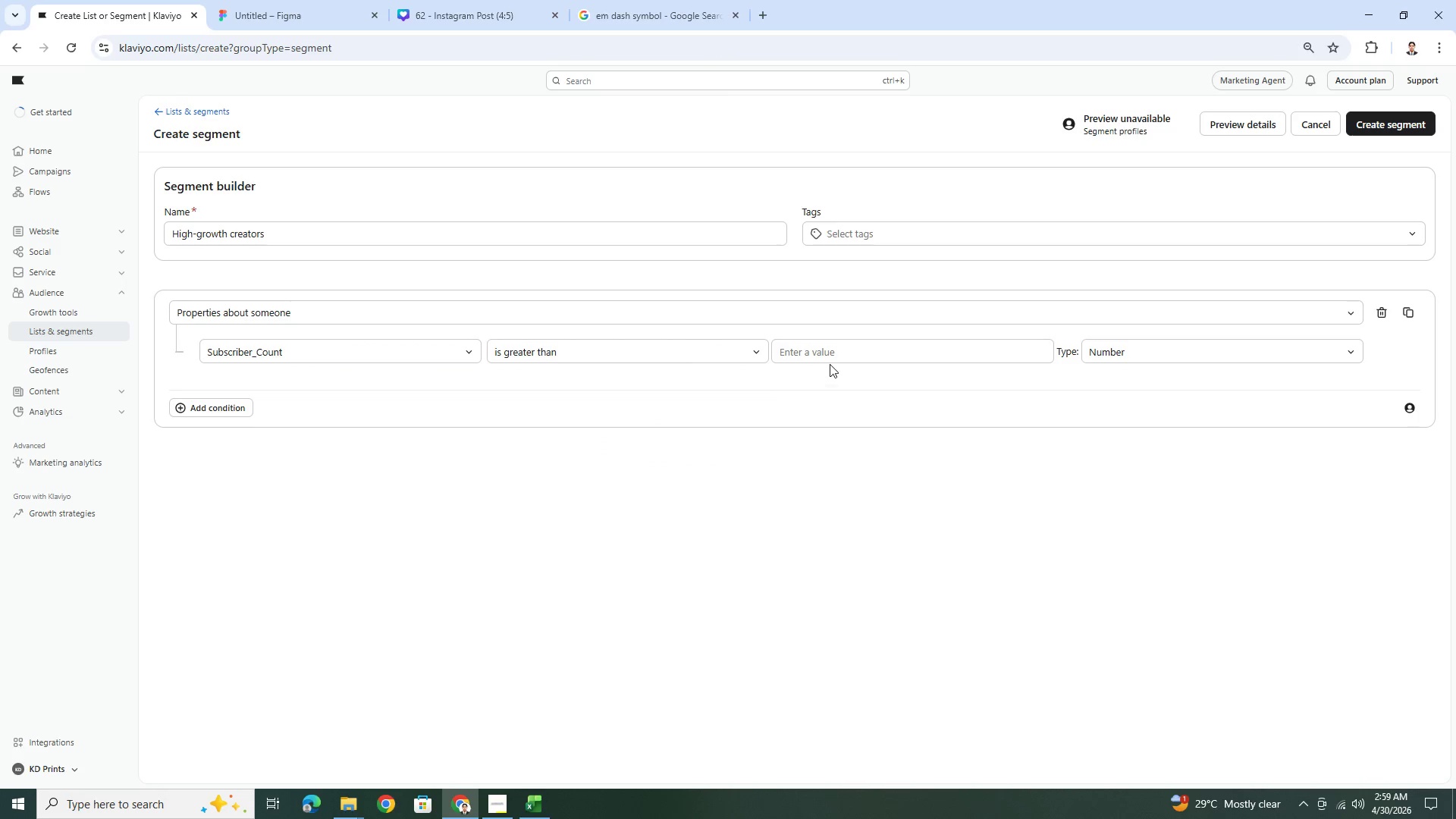 
left_click([836, 355])
 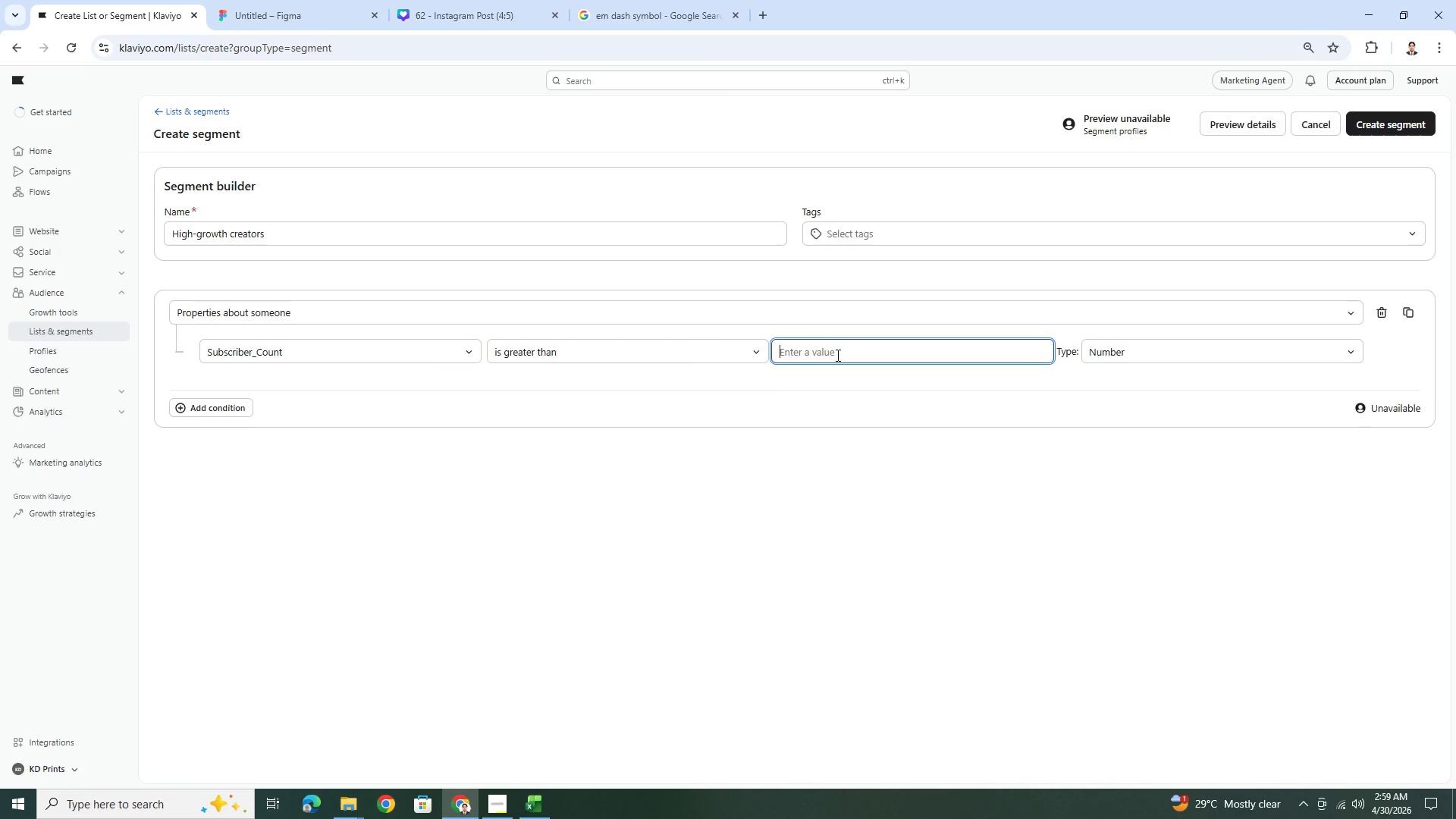 
left_click([712, 355])
 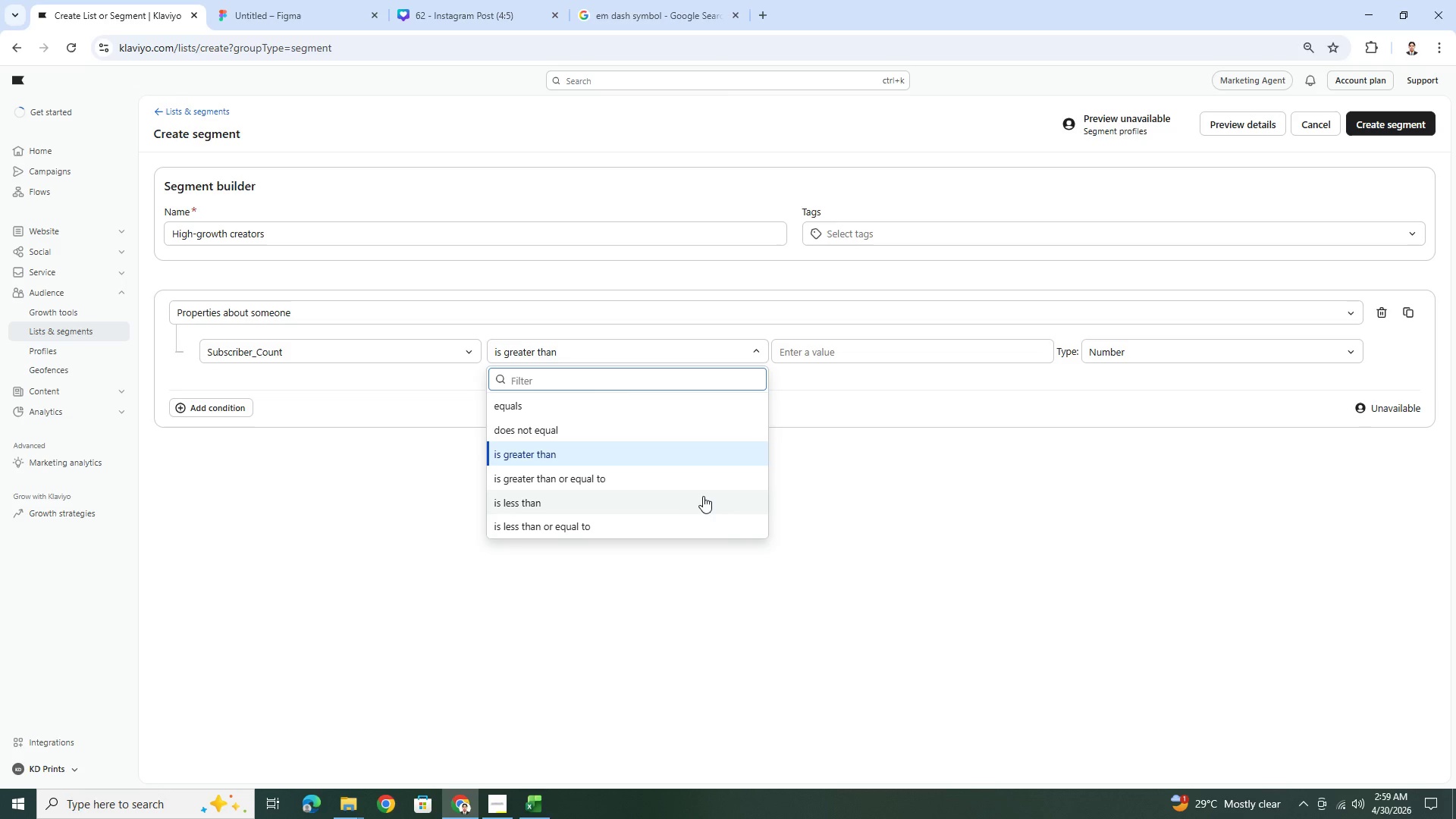 
wait(8.16)
 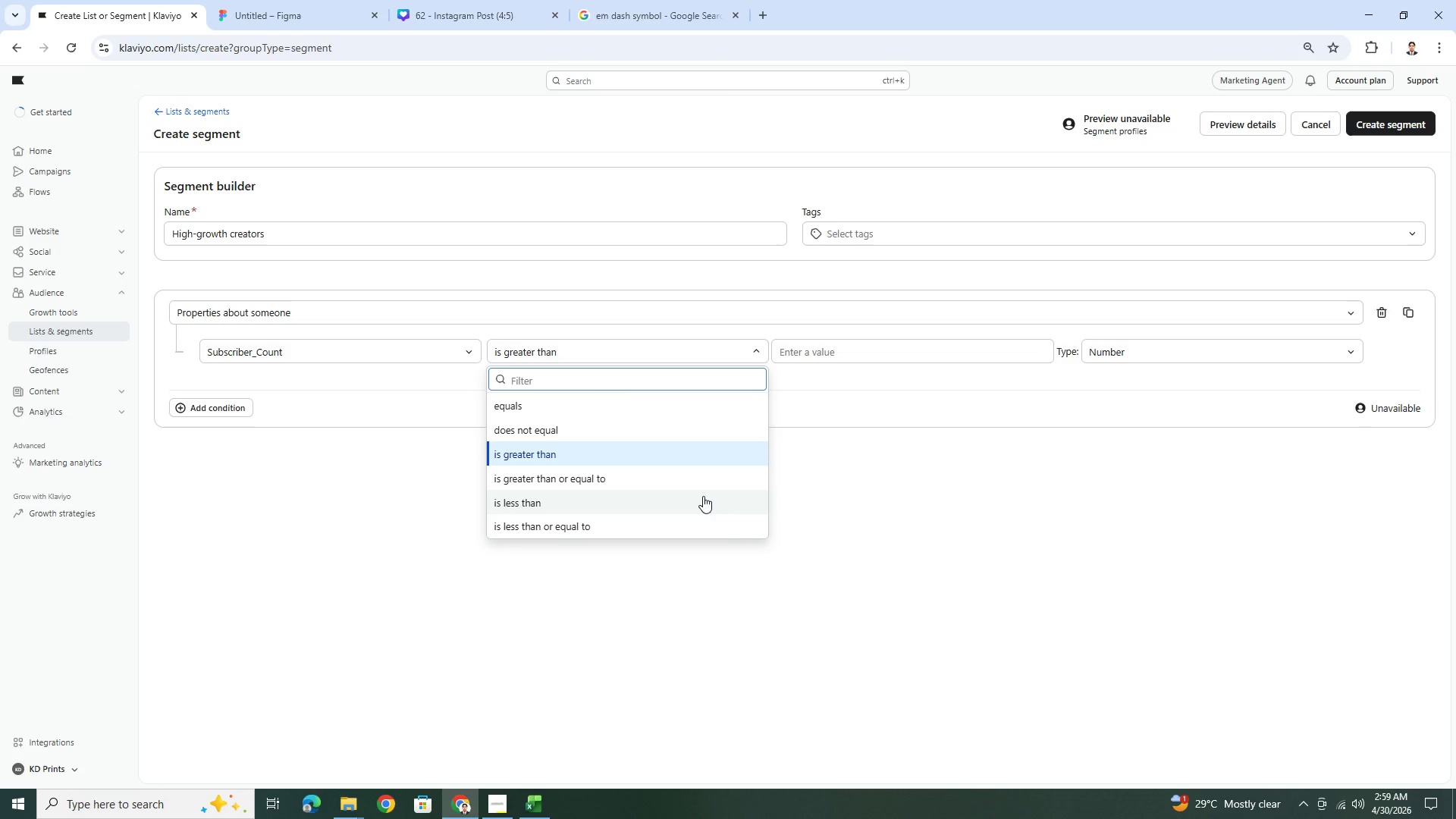 
left_click([705, 475])
 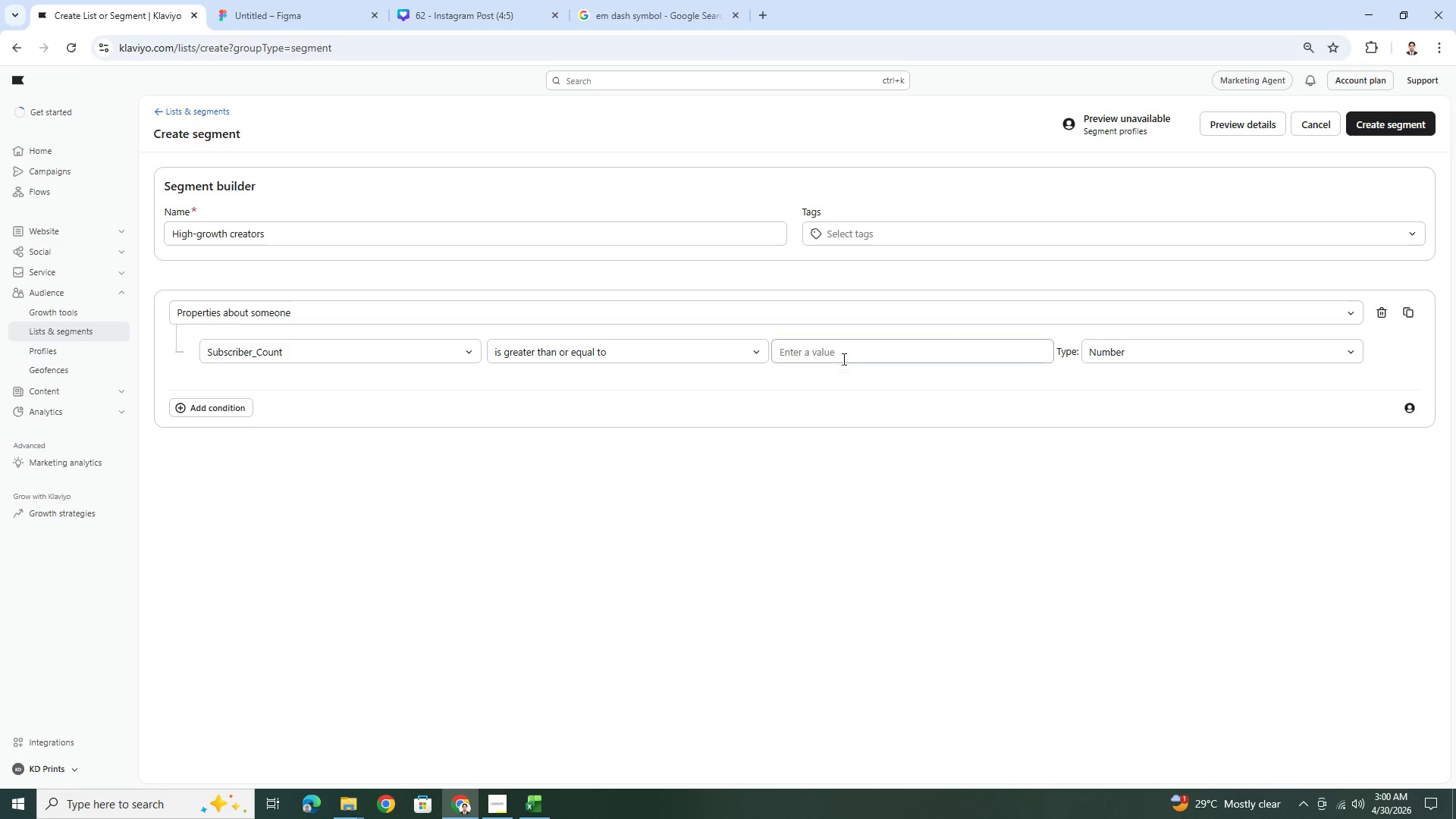 
left_click([846, 351])
 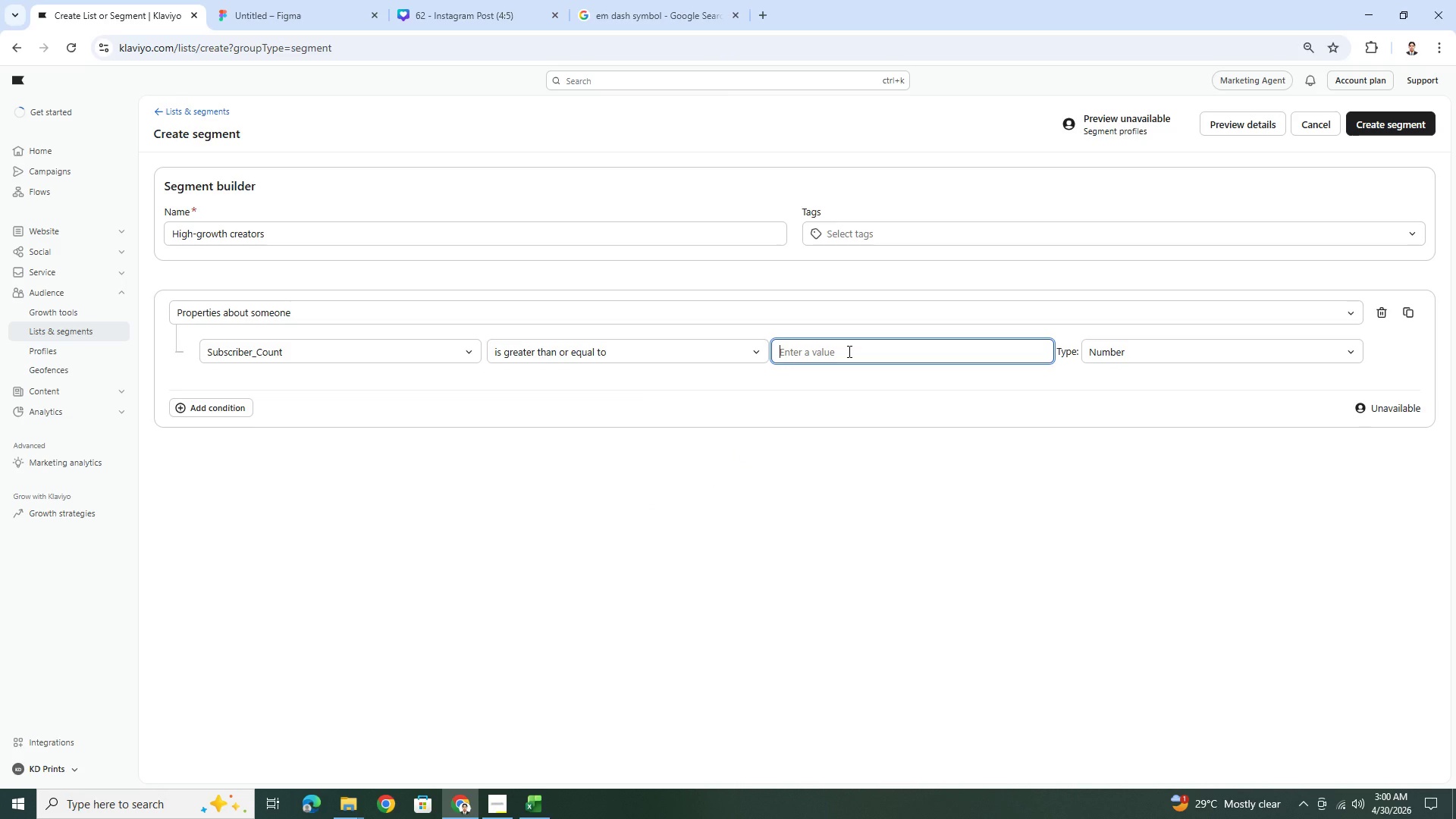 
key(Numpad1)
 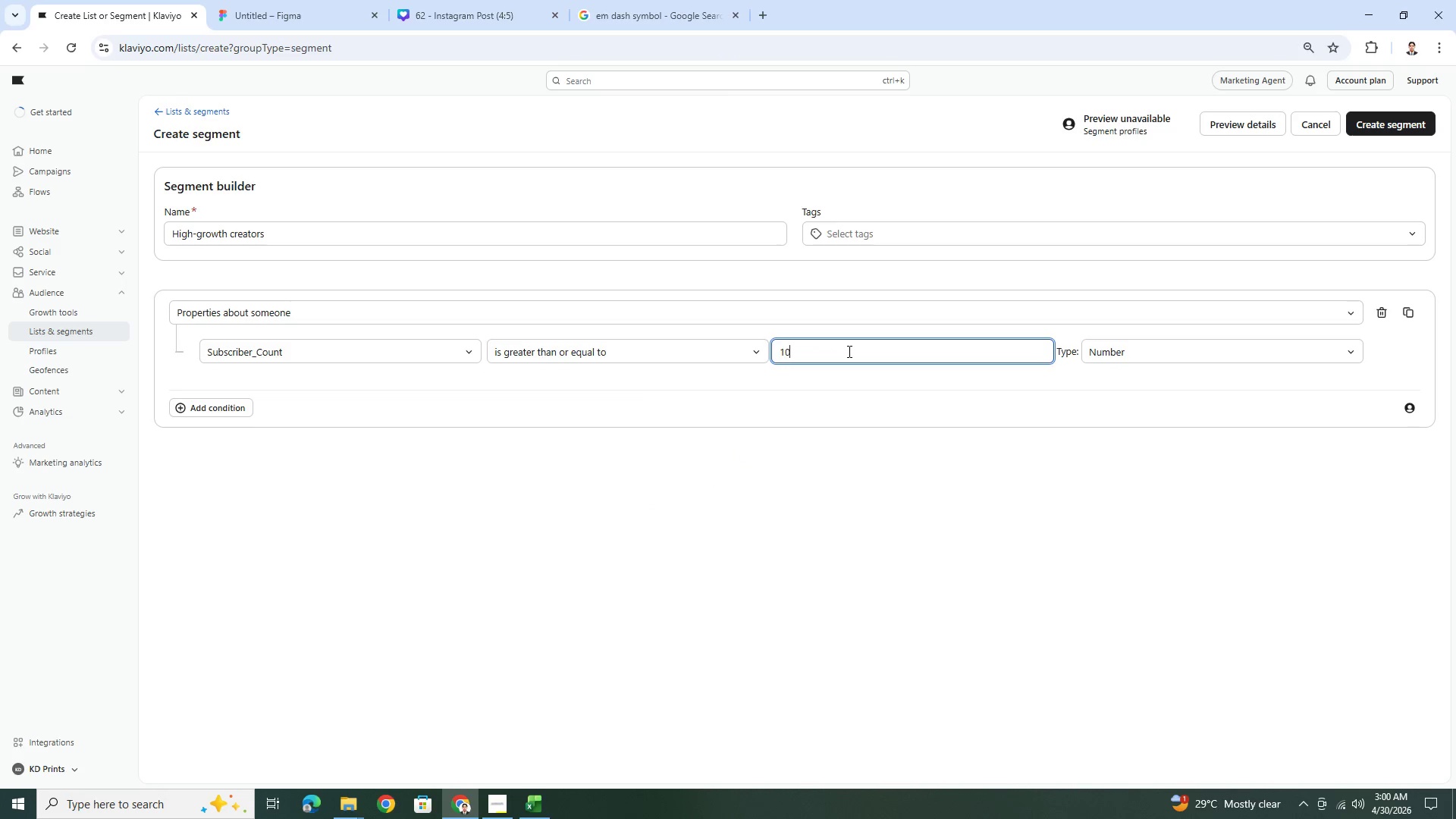 
key(Numpad0)
 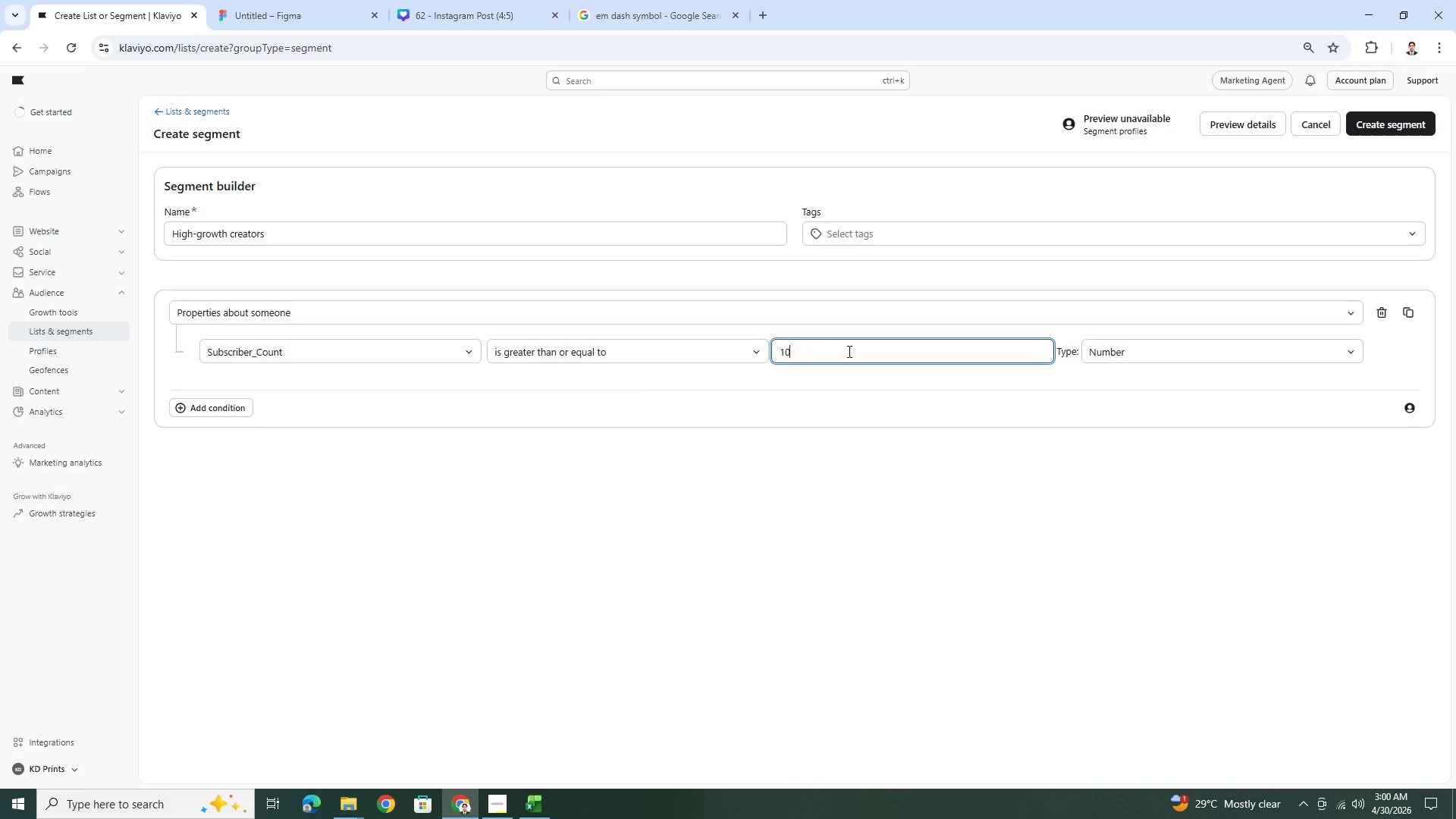 
key(Numpad0)
 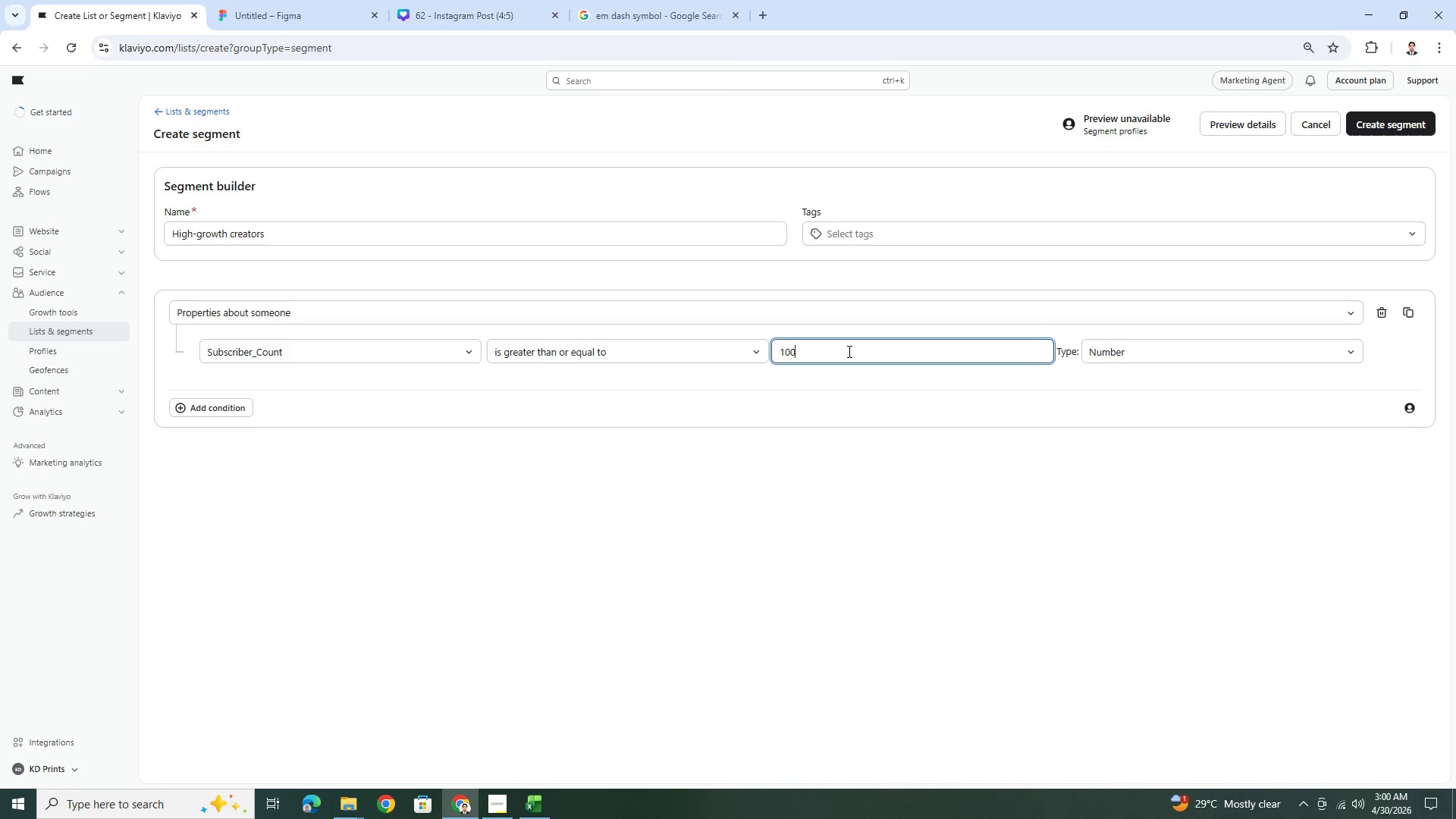 
key(Numpad0)
 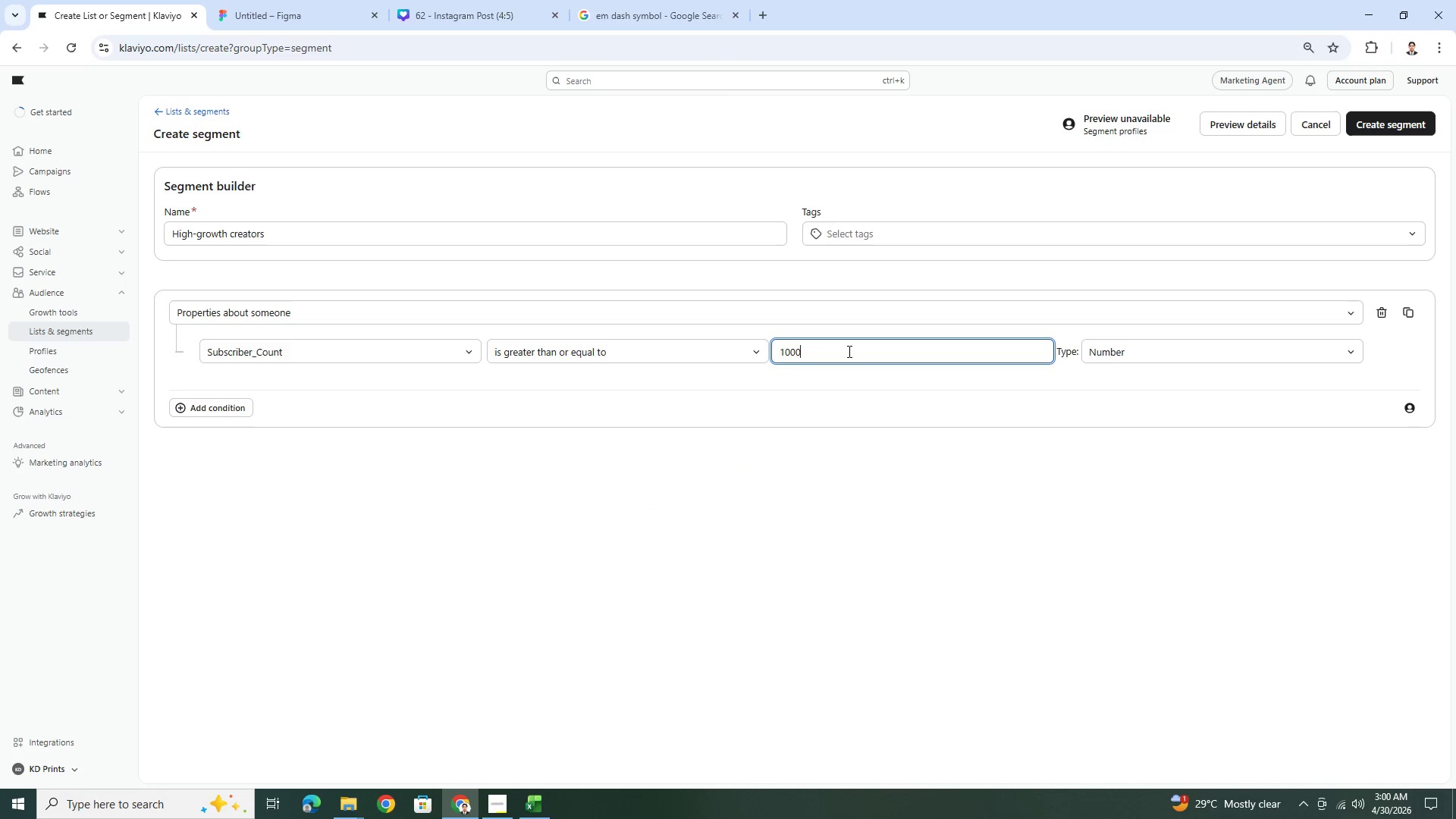 
key(Numpad0)
 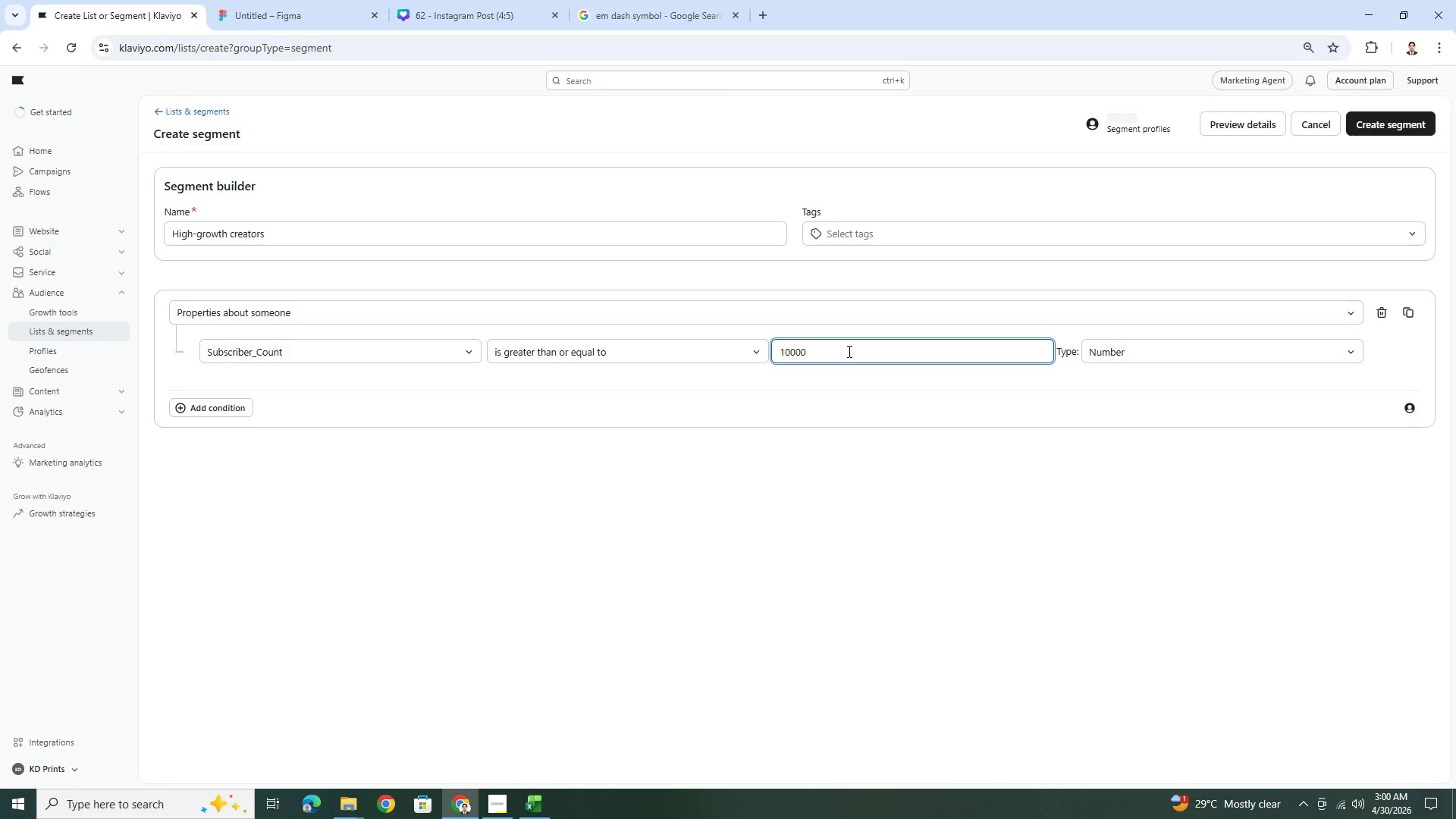 
key(Numpad0)
 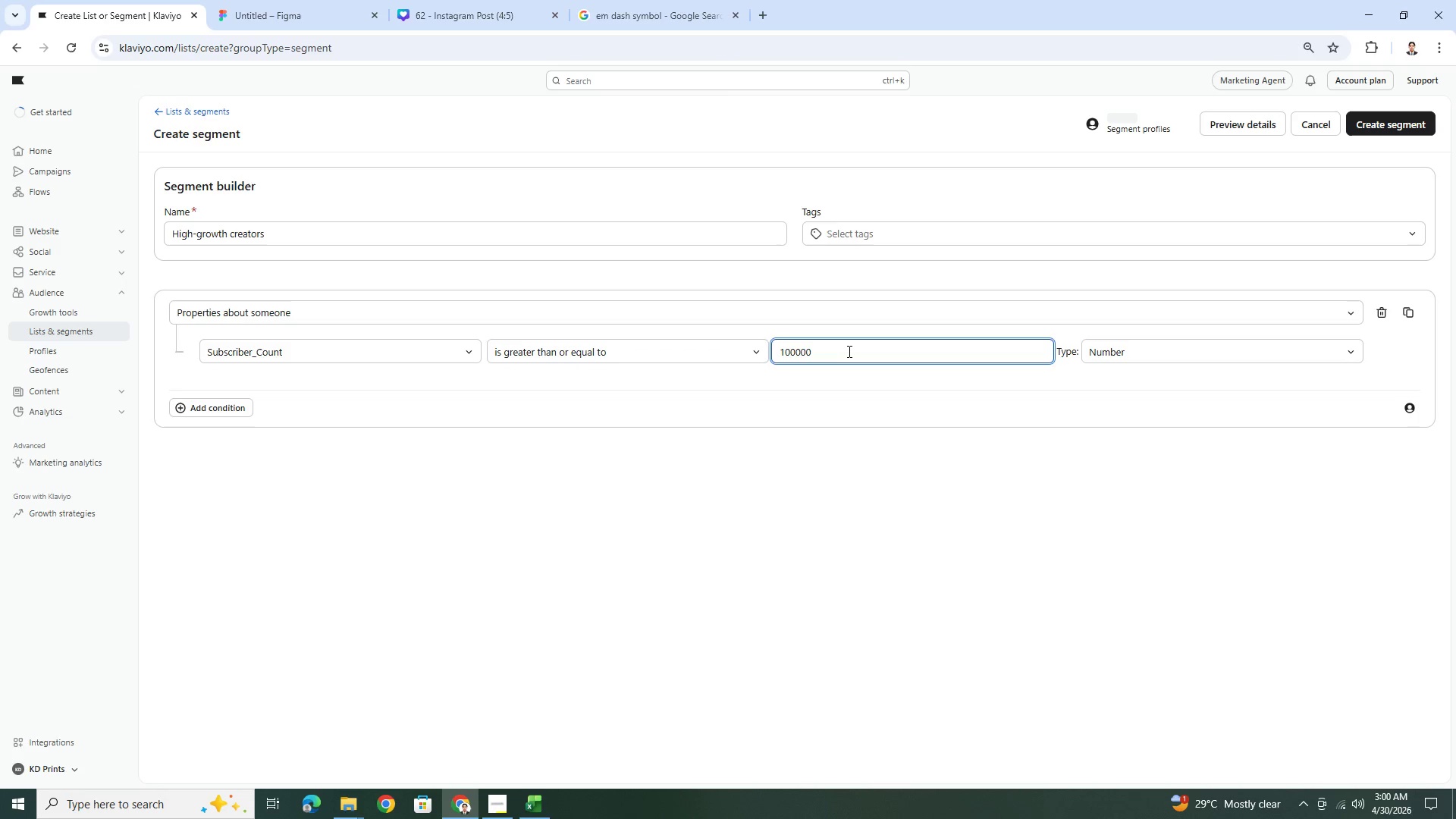 
key(ArrowLeft)
 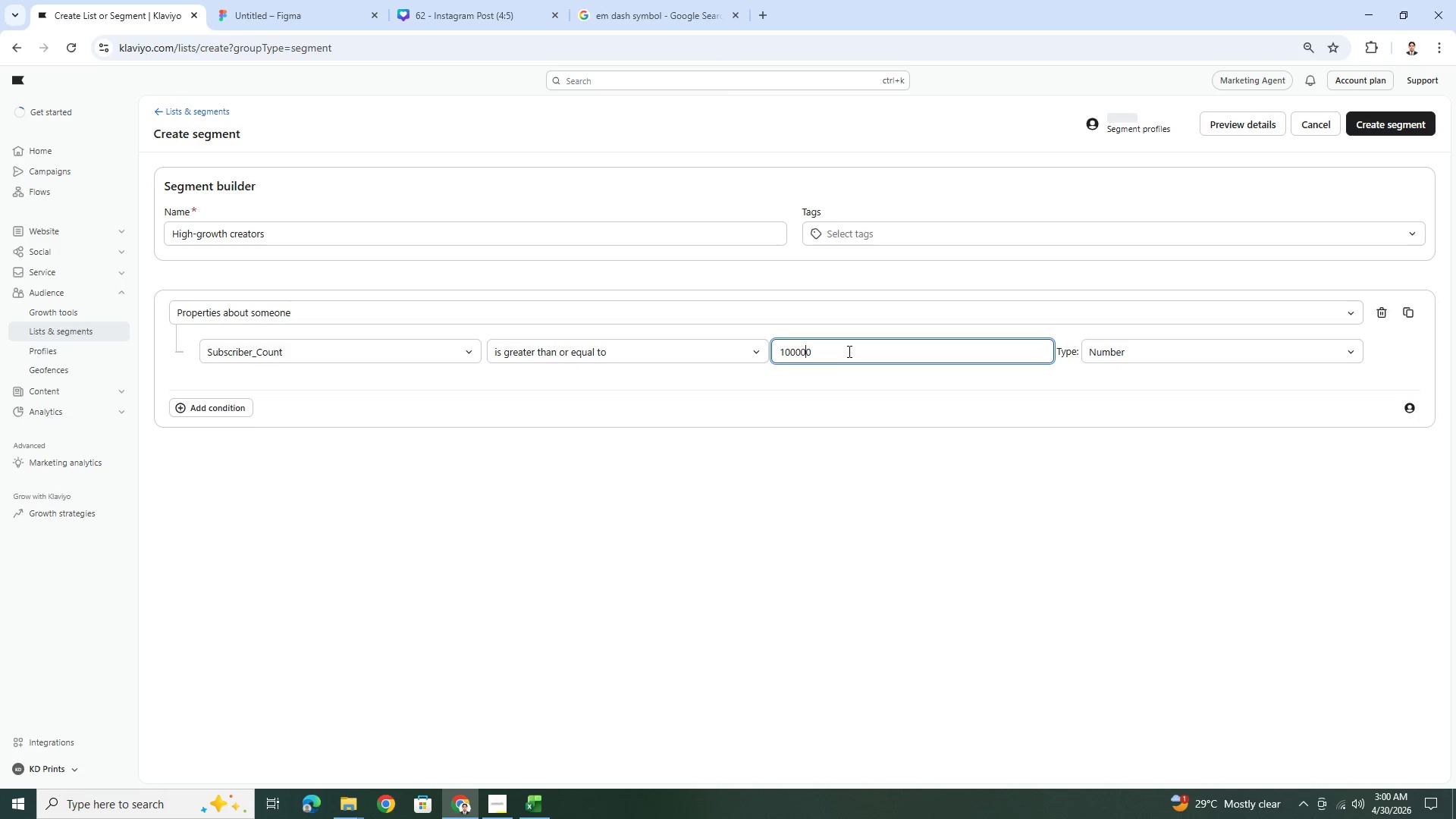 
key(ArrowLeft)
 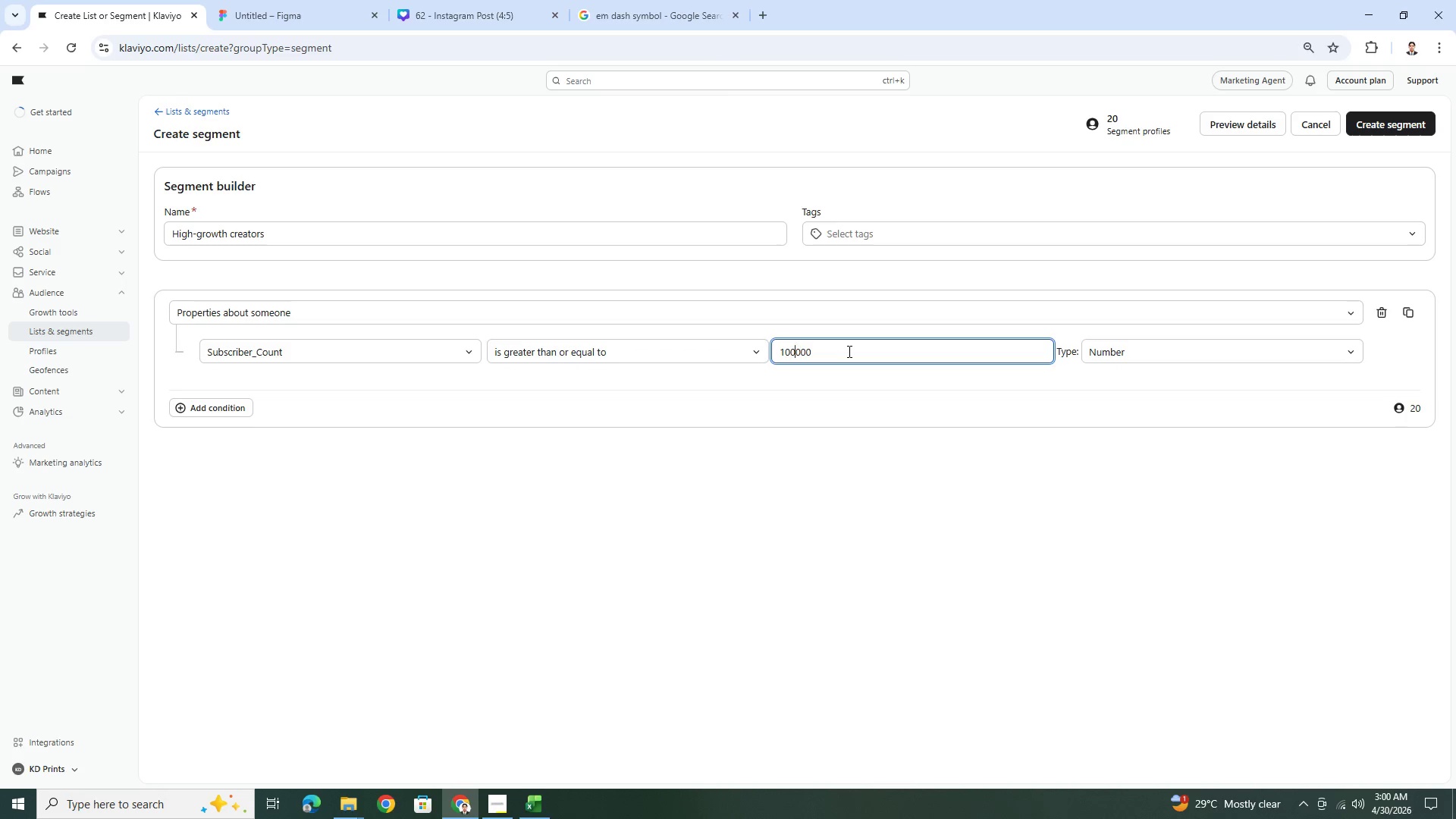 
key(ArrowLeft)
 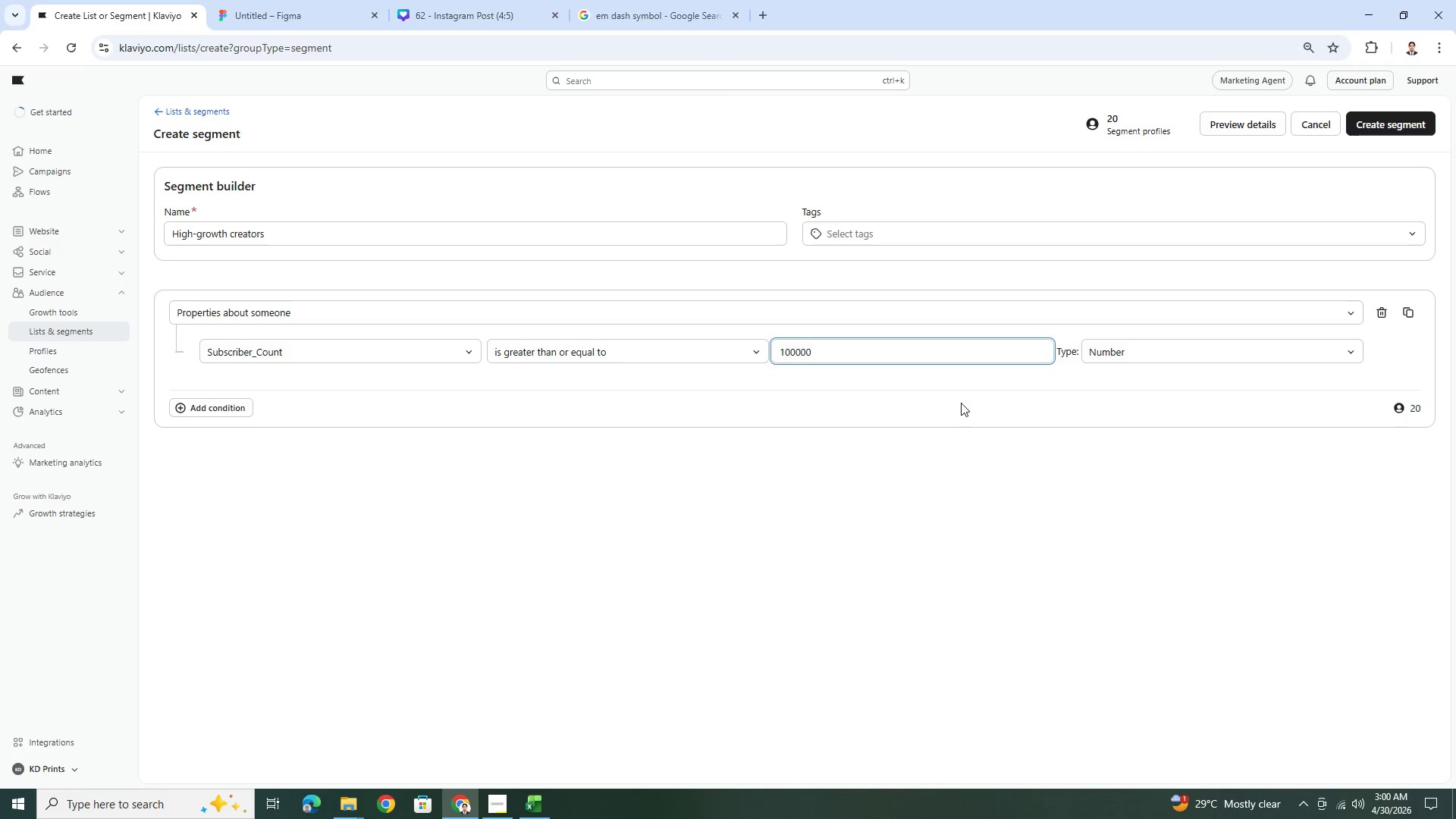 
left_click([977, 435])
 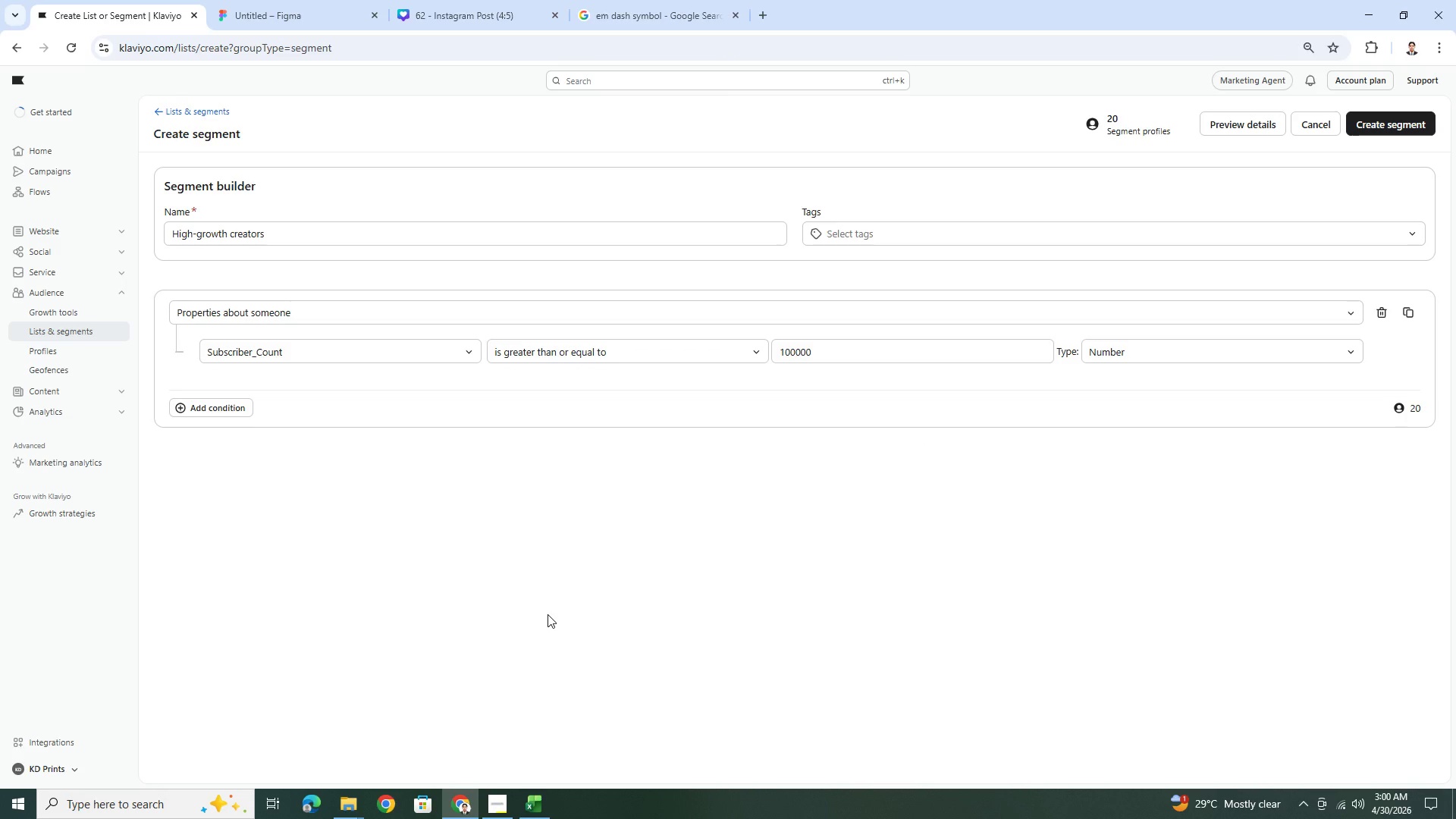 
wait(19.19)
 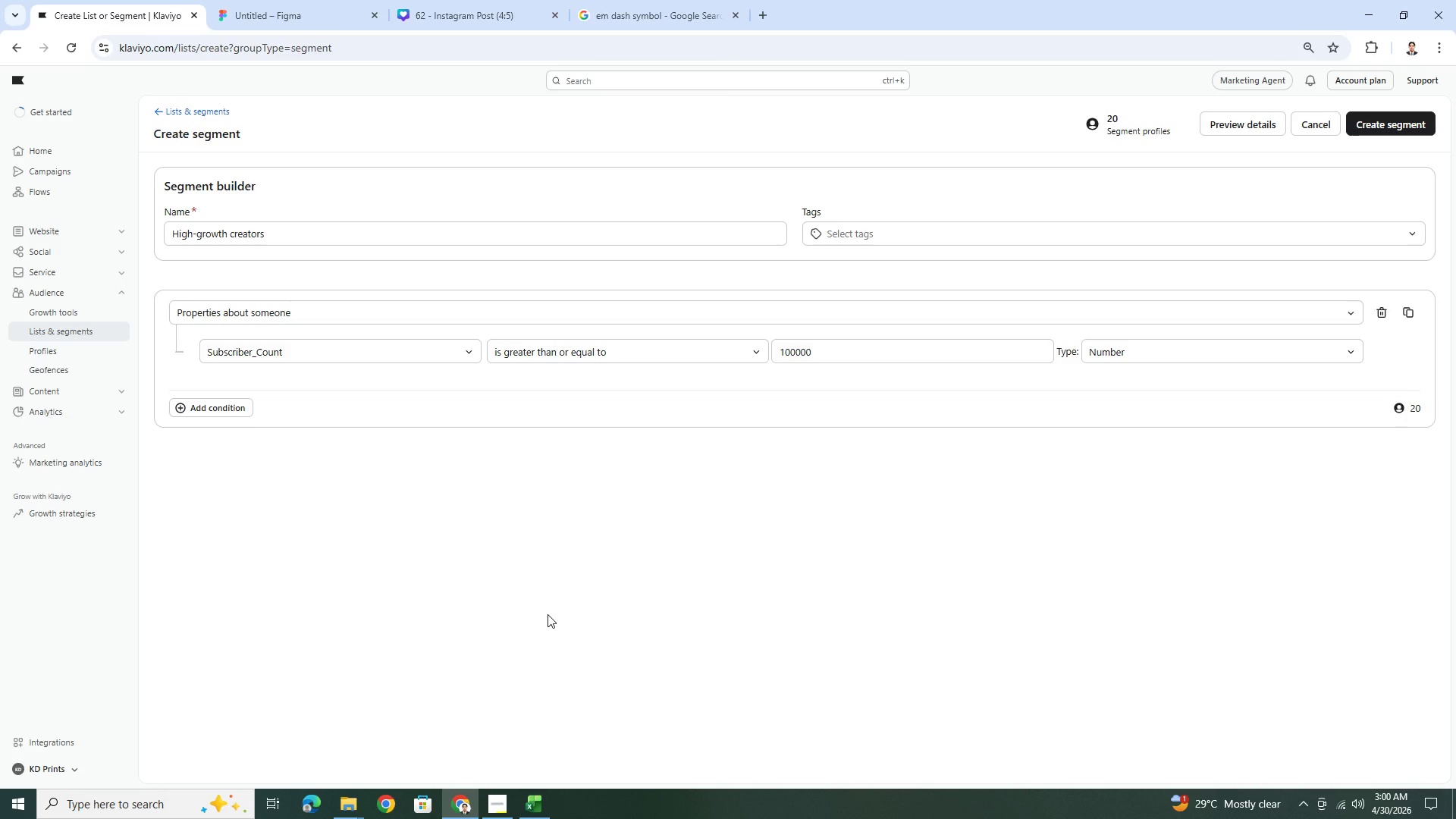 
scroll: coordinate [818, 548], scroll_direction: down, amount: 1.0
 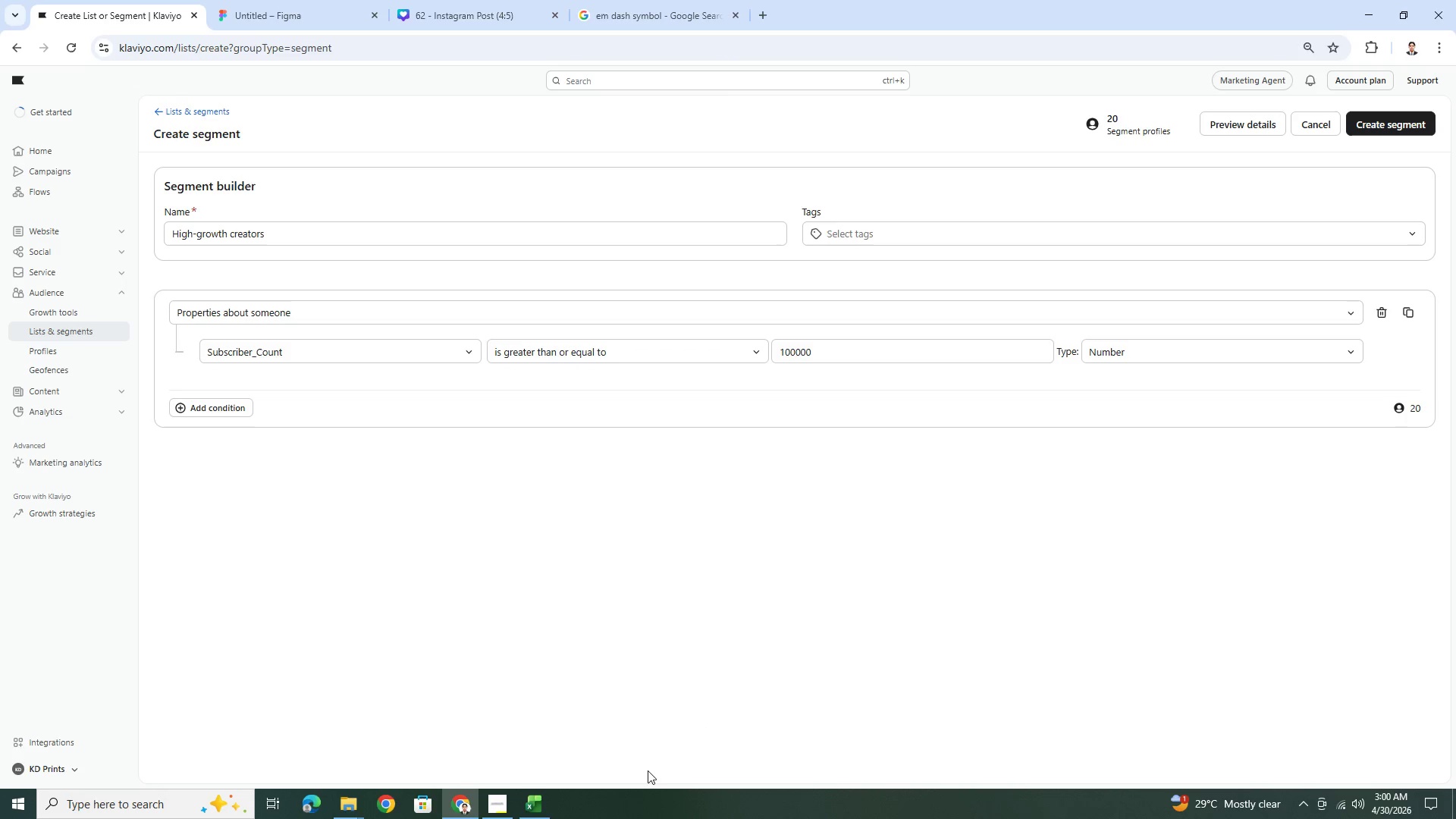 
mouse_move([521, 802])
 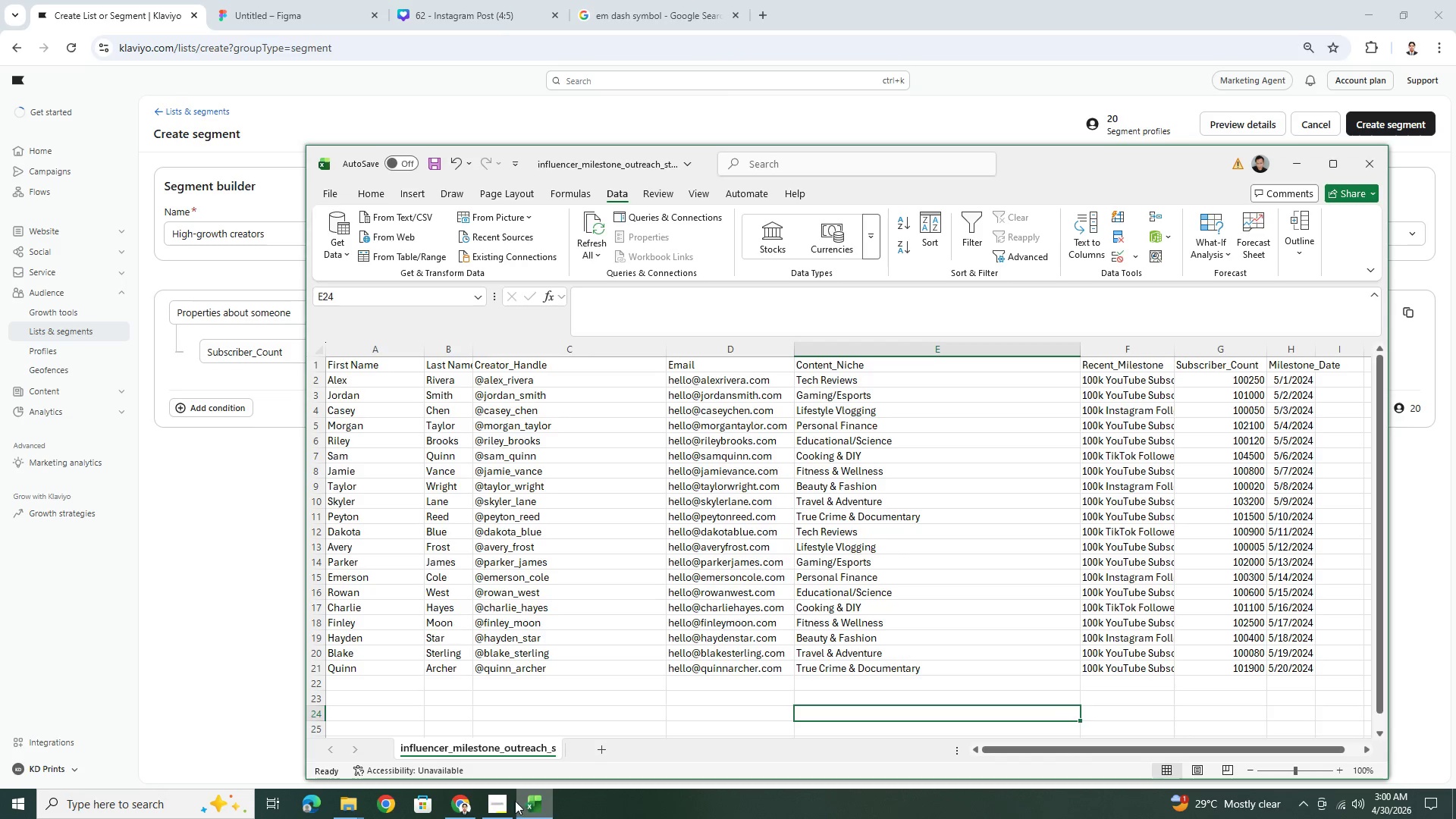 
left_click([504, 797])